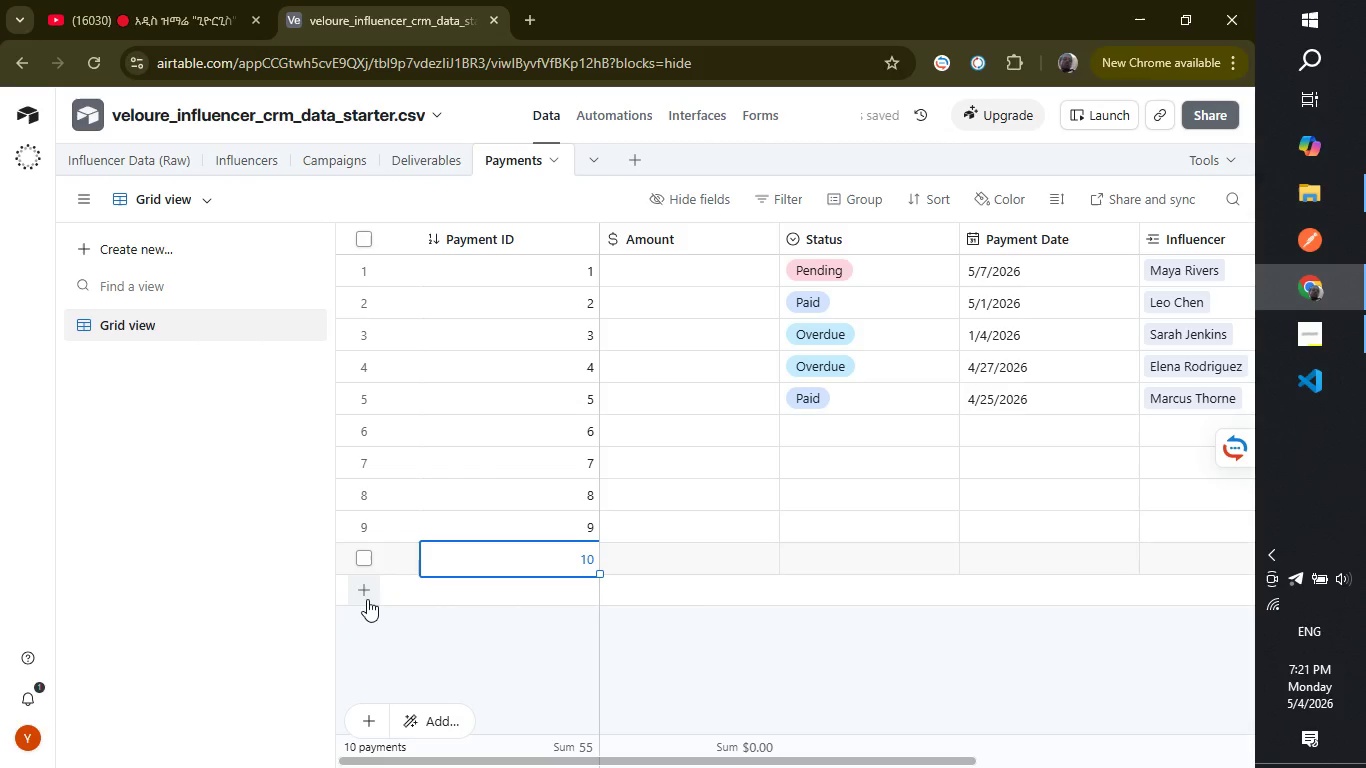 
left_click([367, 599])
 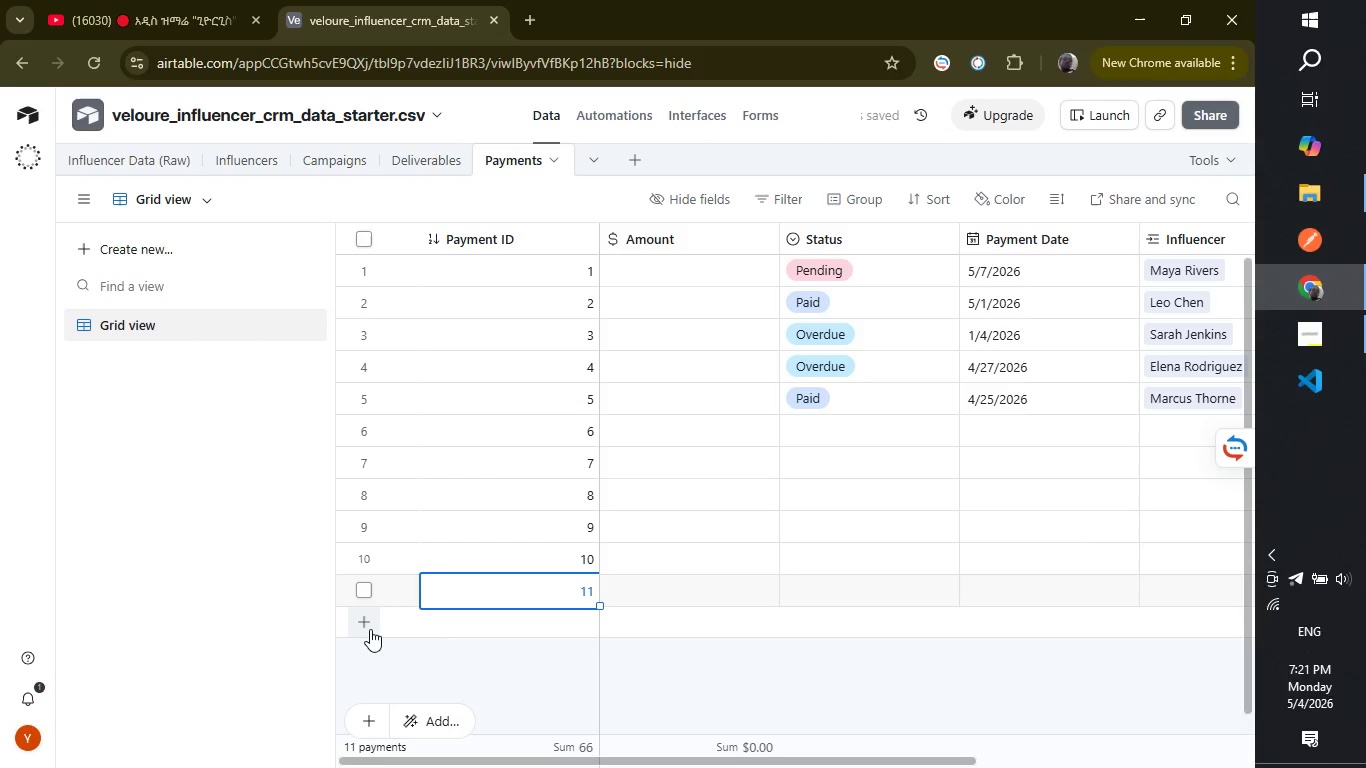 
left_click([370, 630])
 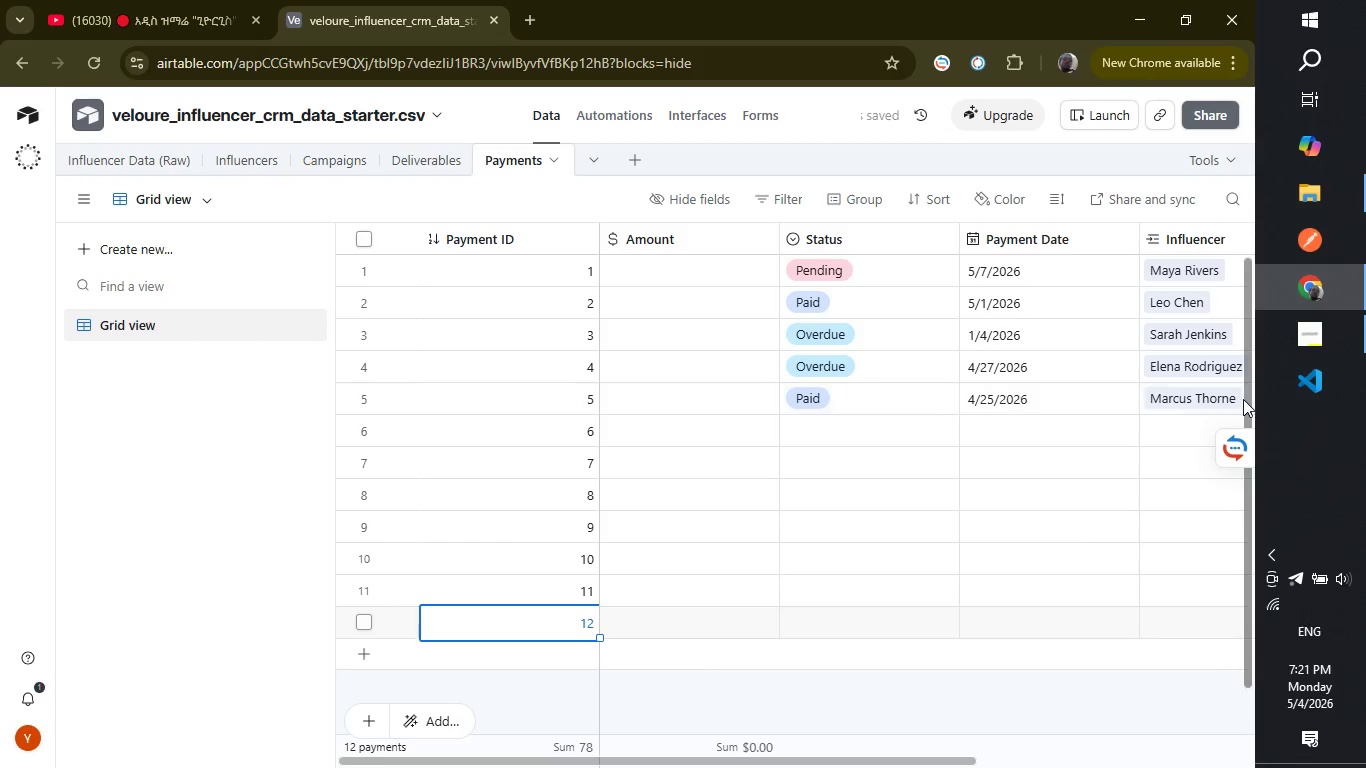 
left_click_drag(start_coordinate=[1246, 400], to_coordinate=[1245, 461])
 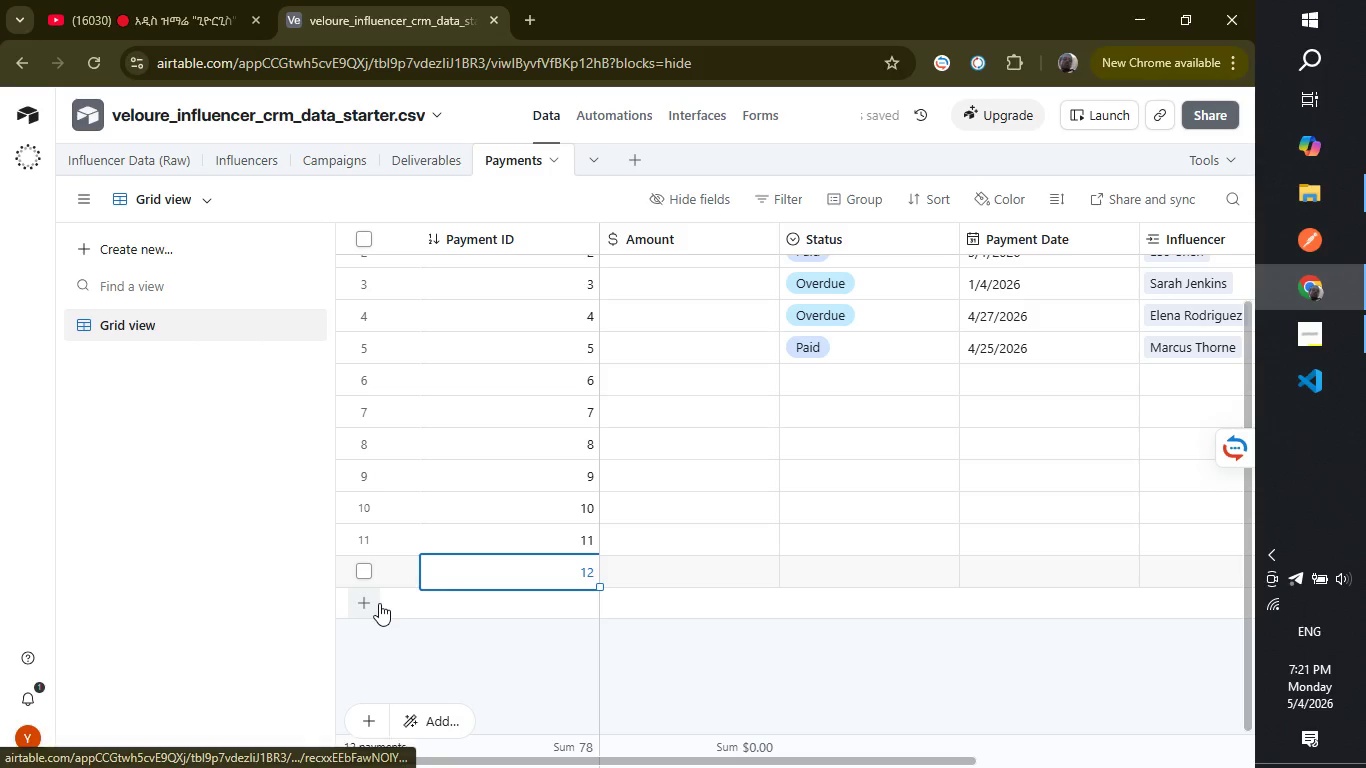 
left_click([370, 604])
 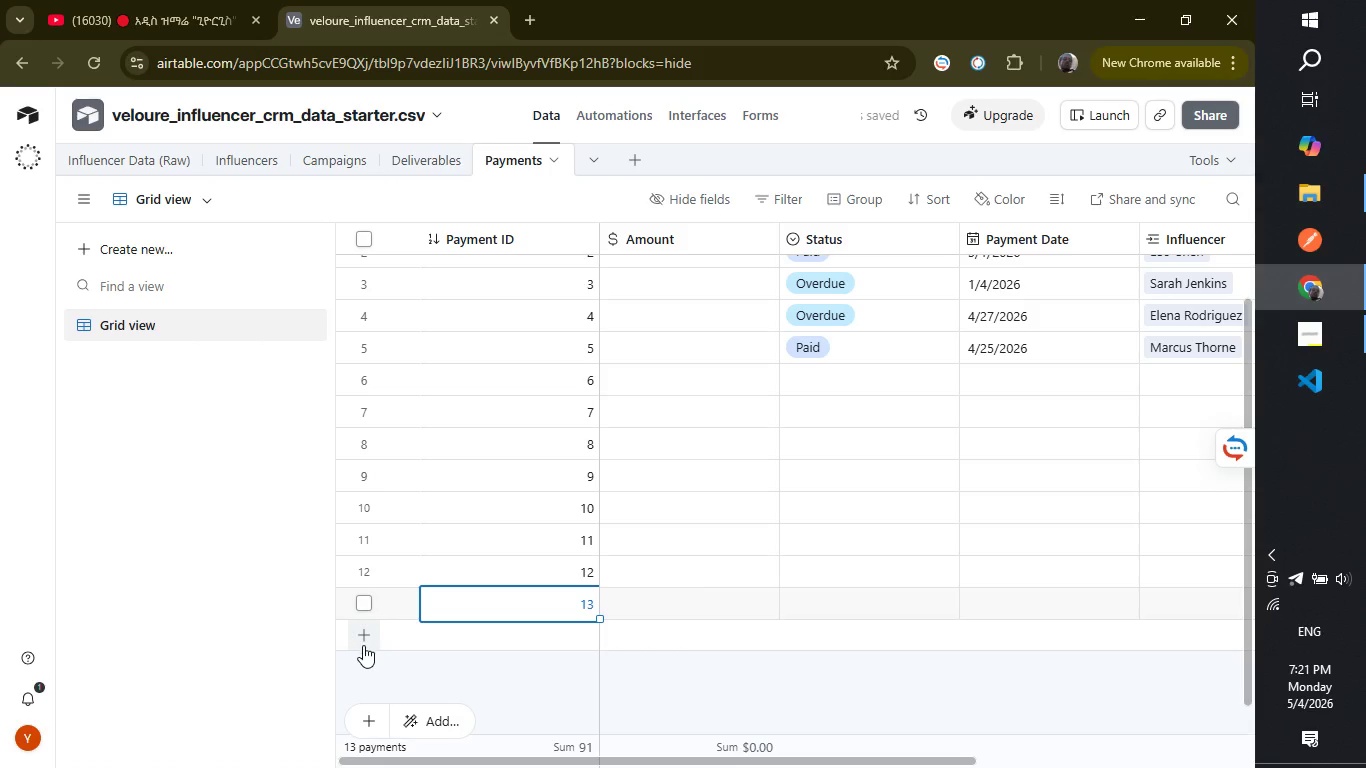 
left_click([363, 645])
 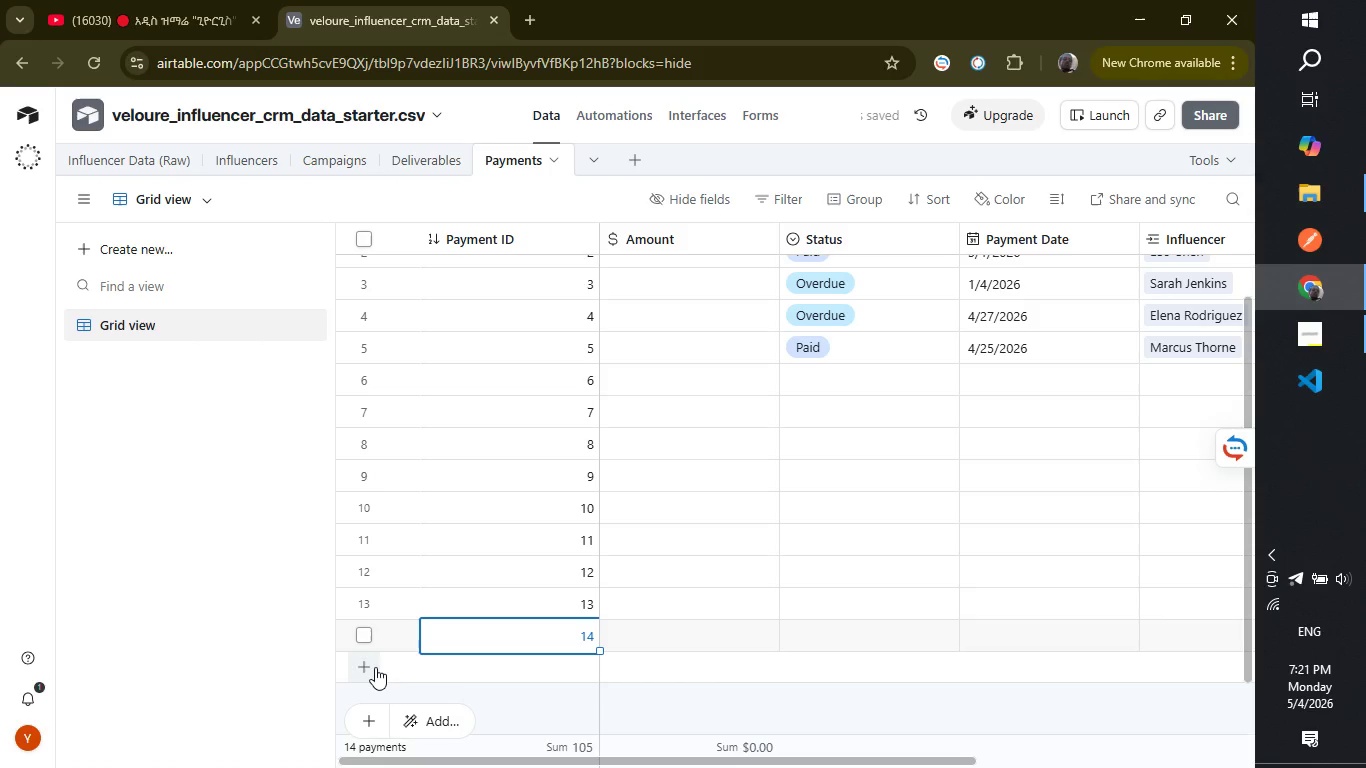 
left_click([368, 668])
 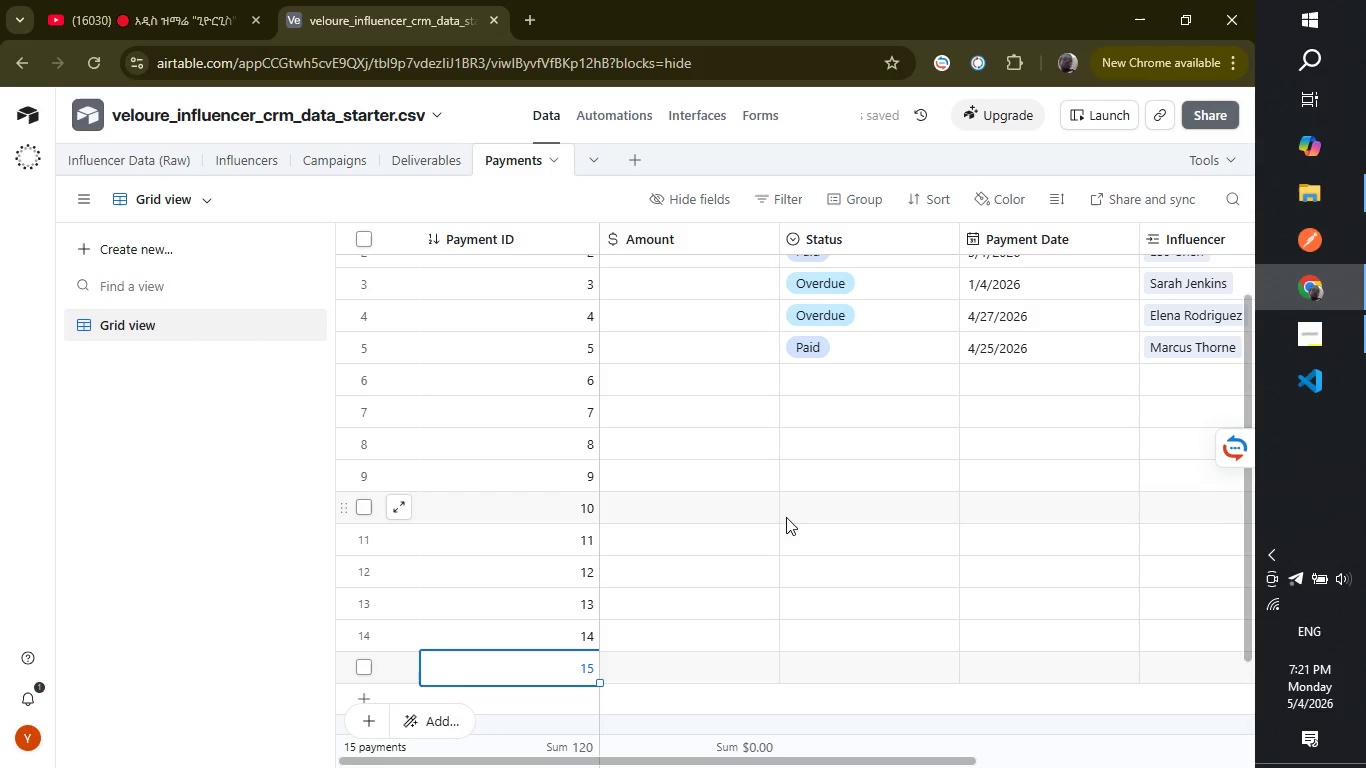 
wait(7.62)
 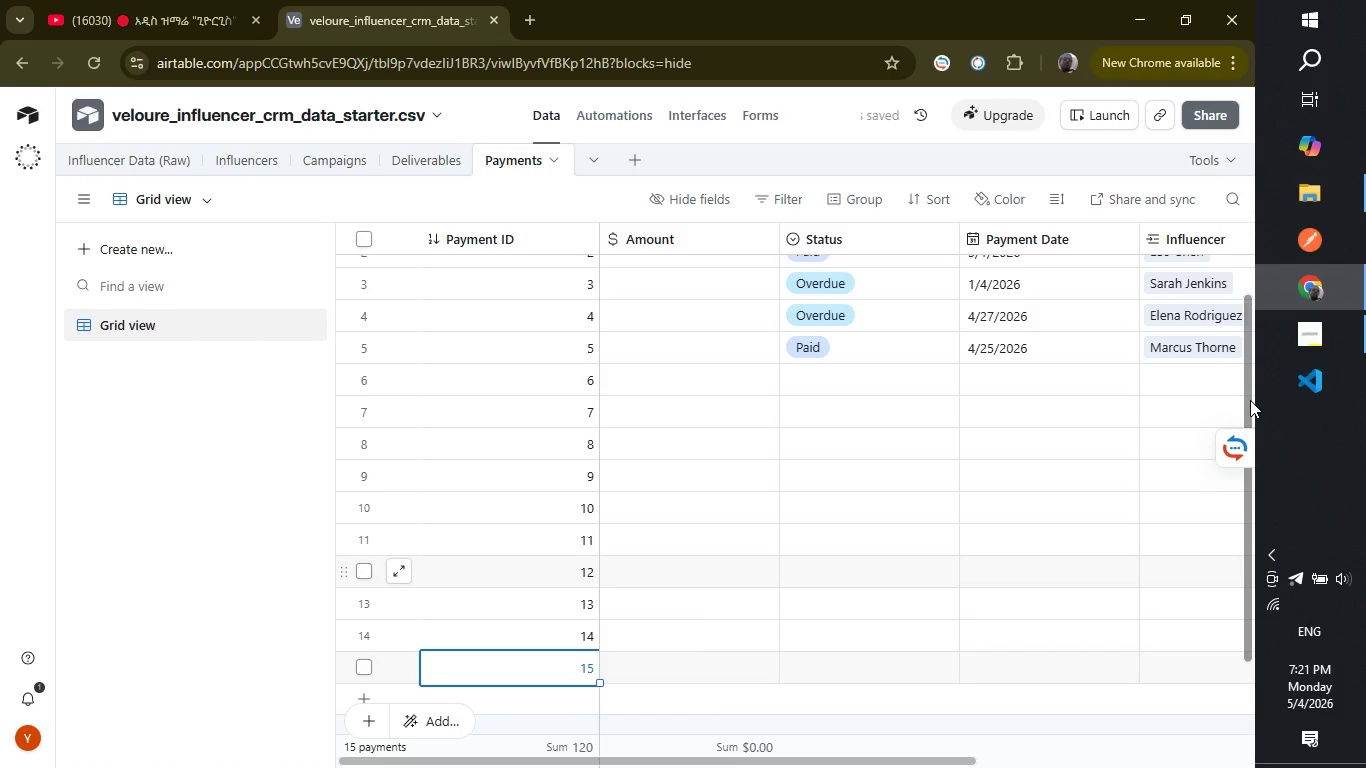 
left_click([840, 376])
 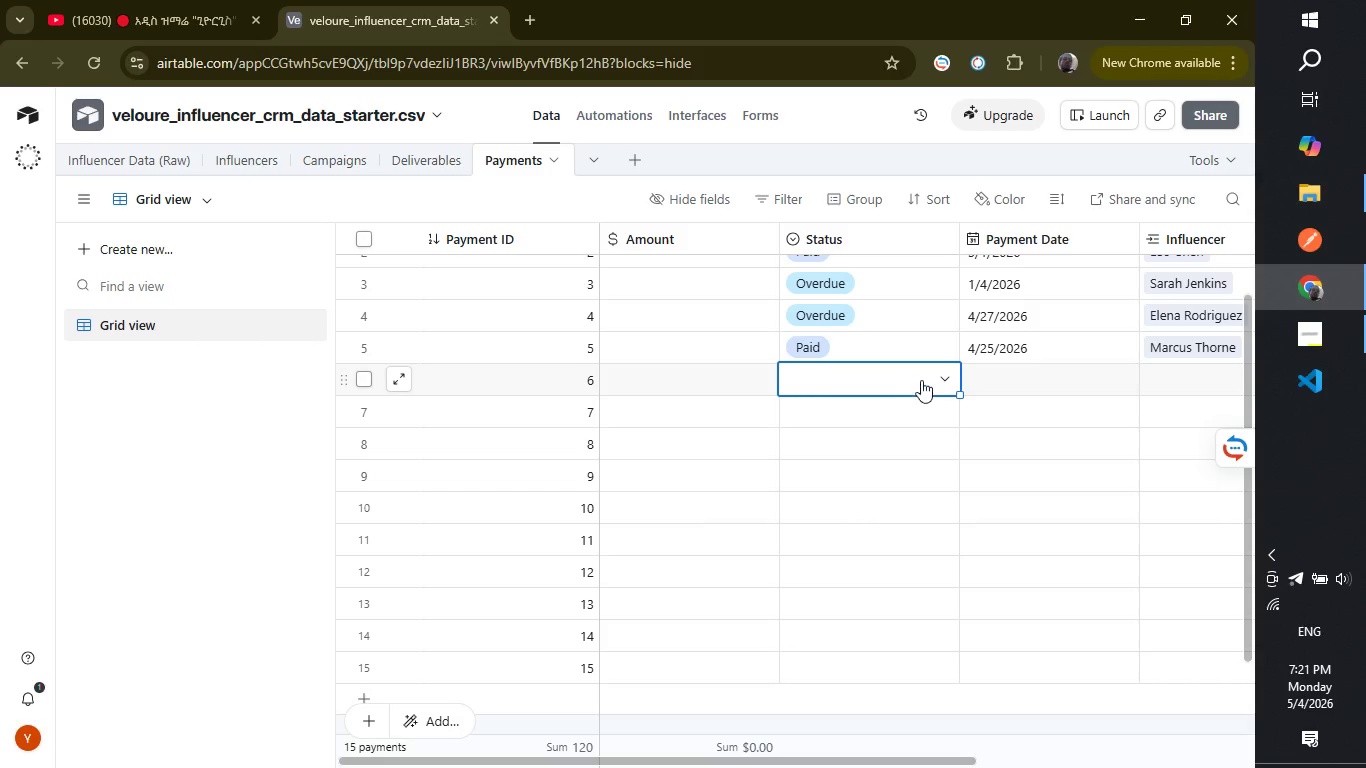 
left_click([925, 380])
 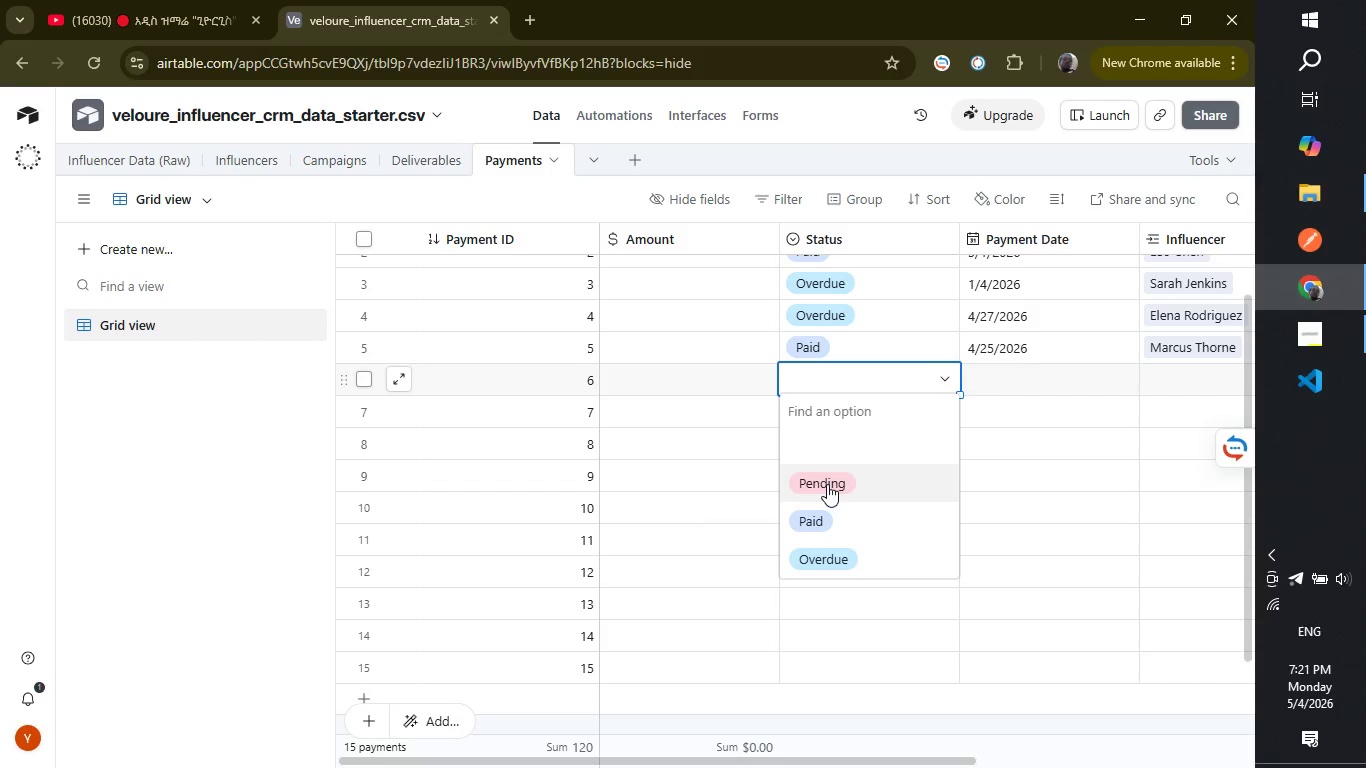 
left_click([827, 484])
 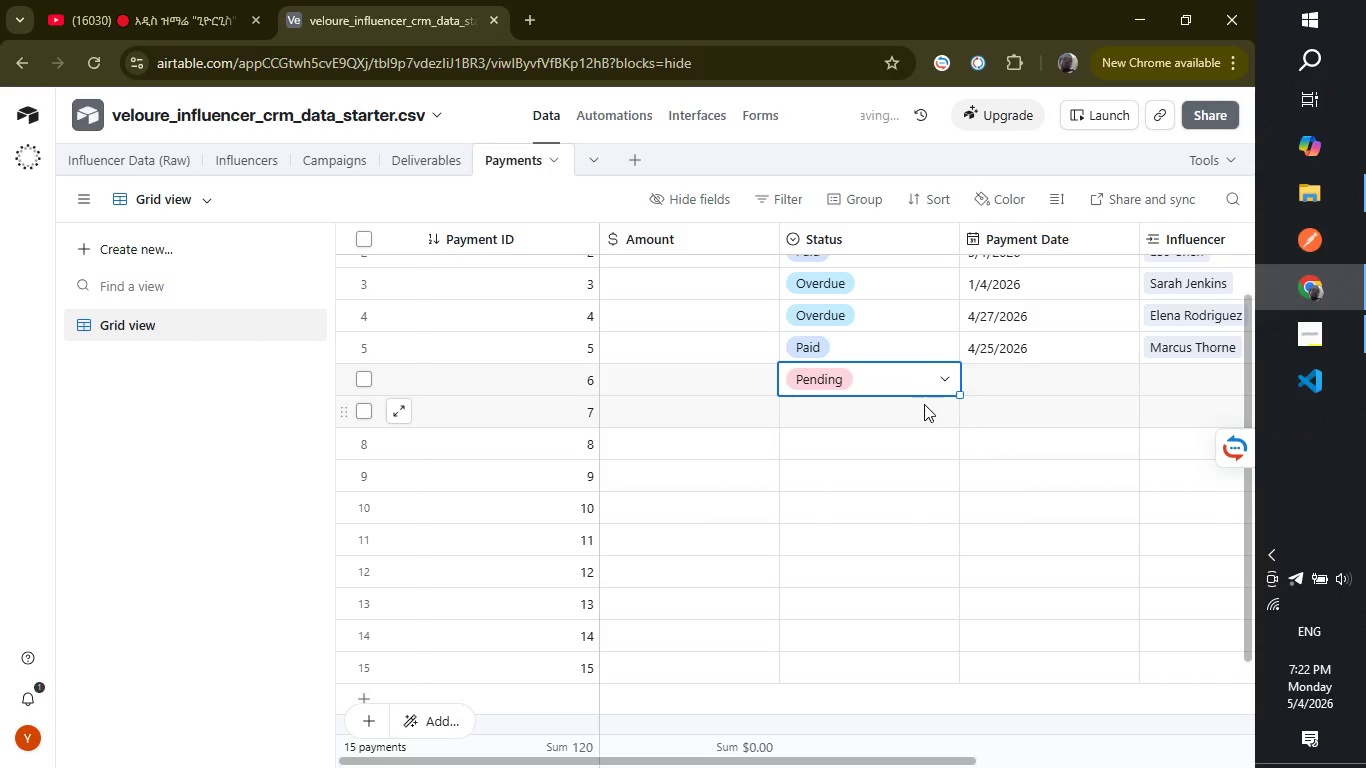 
left_click([922, 413])
 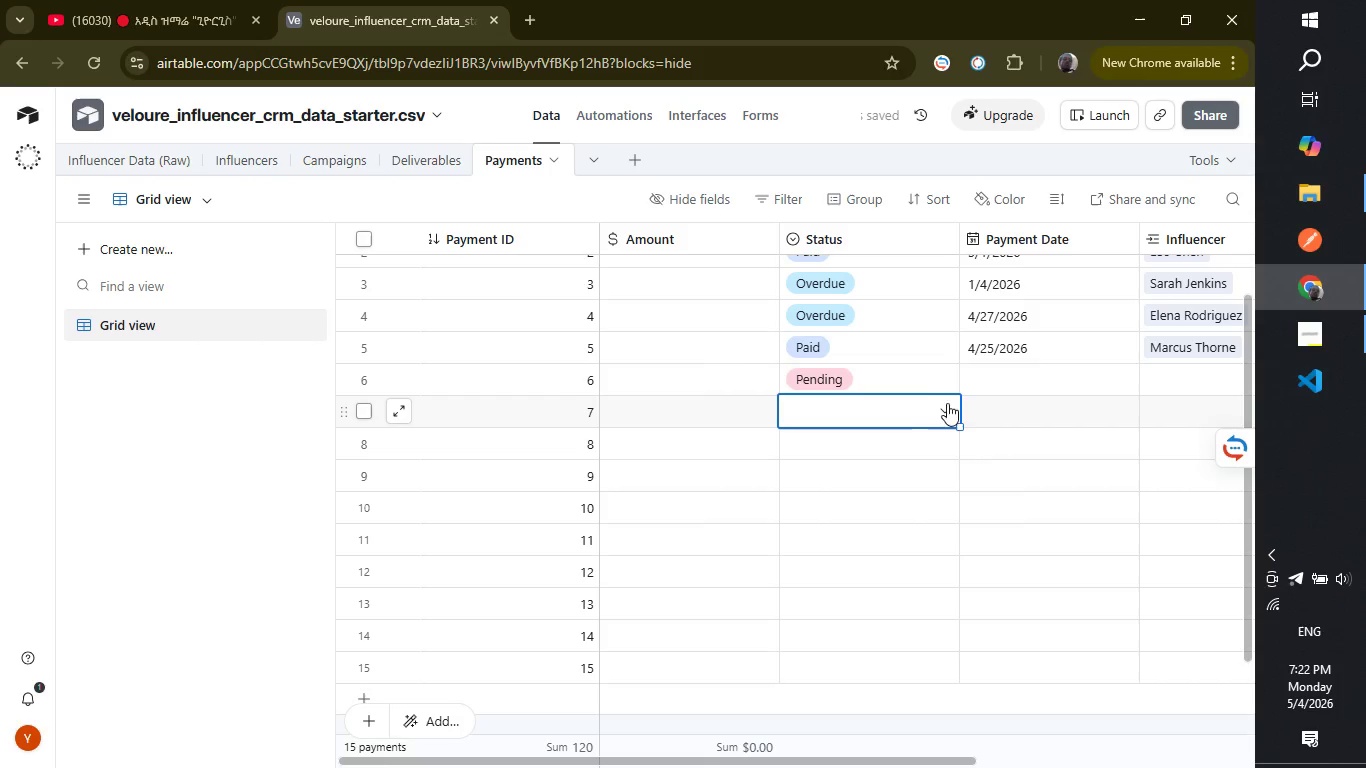 
left_click([943, 411])
 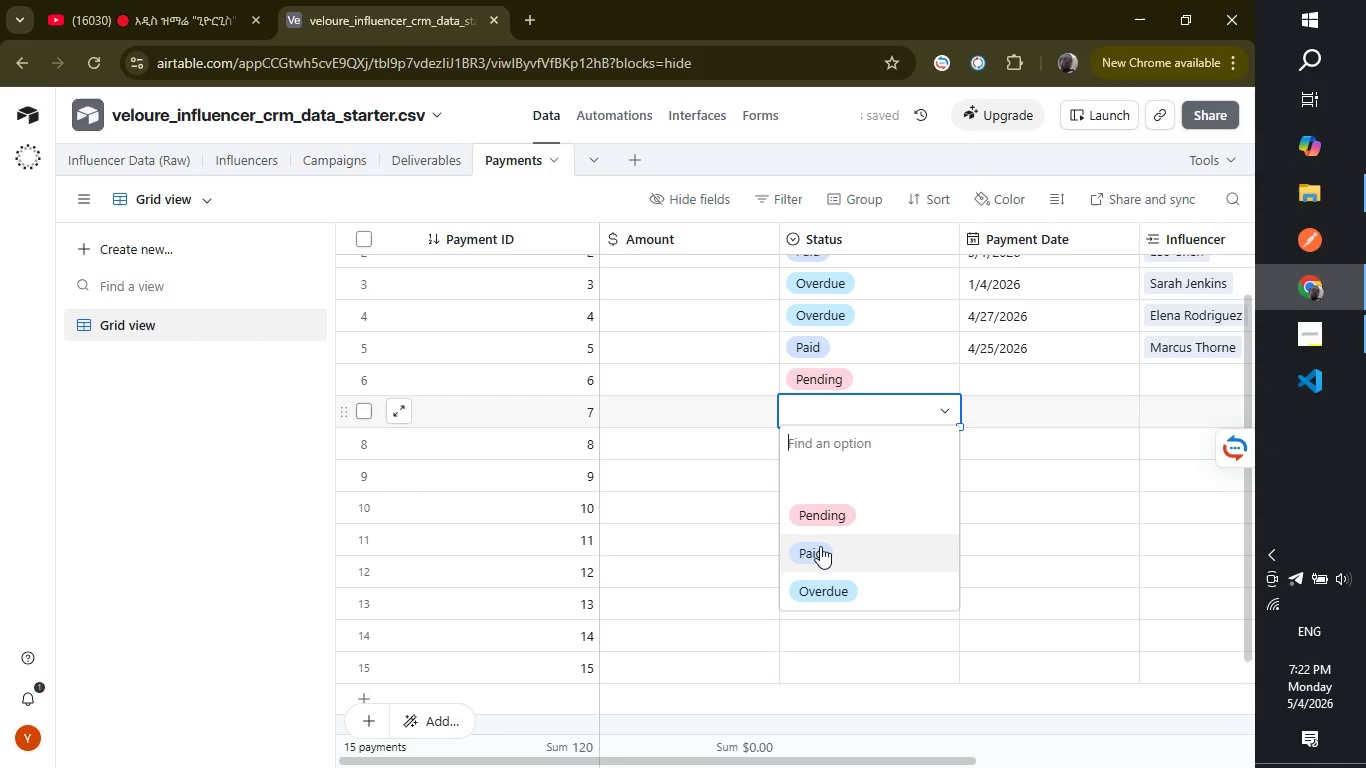 
left_click([820, 547])
 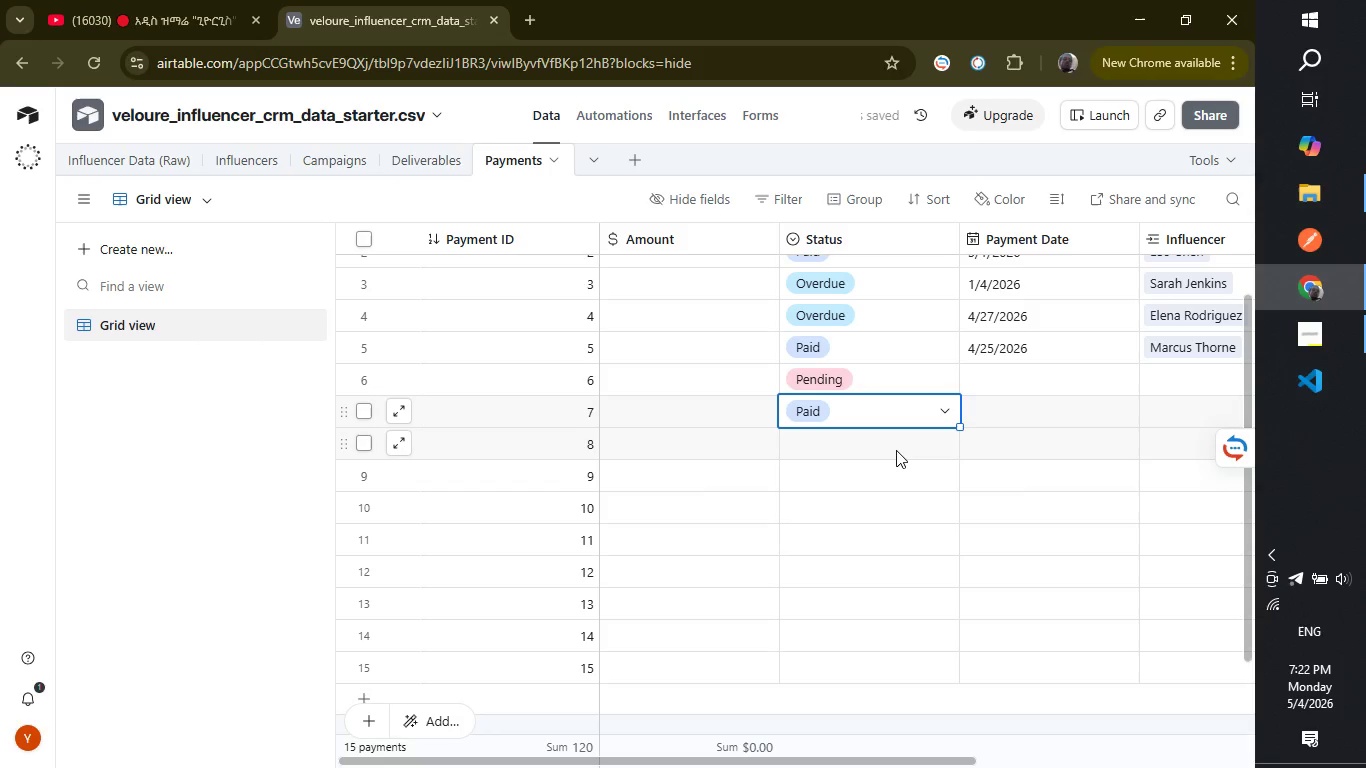 
left_click([897, 449])
 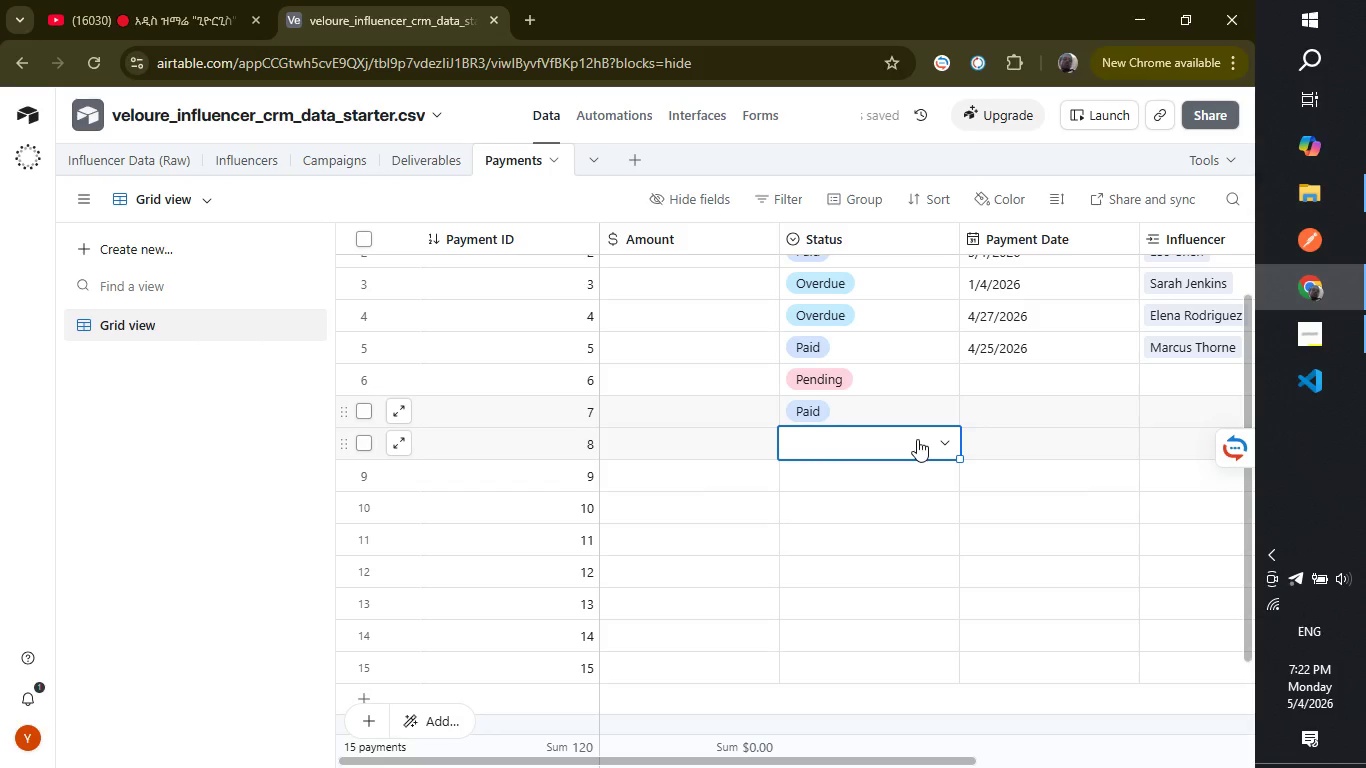 
left_click([917, 439])
 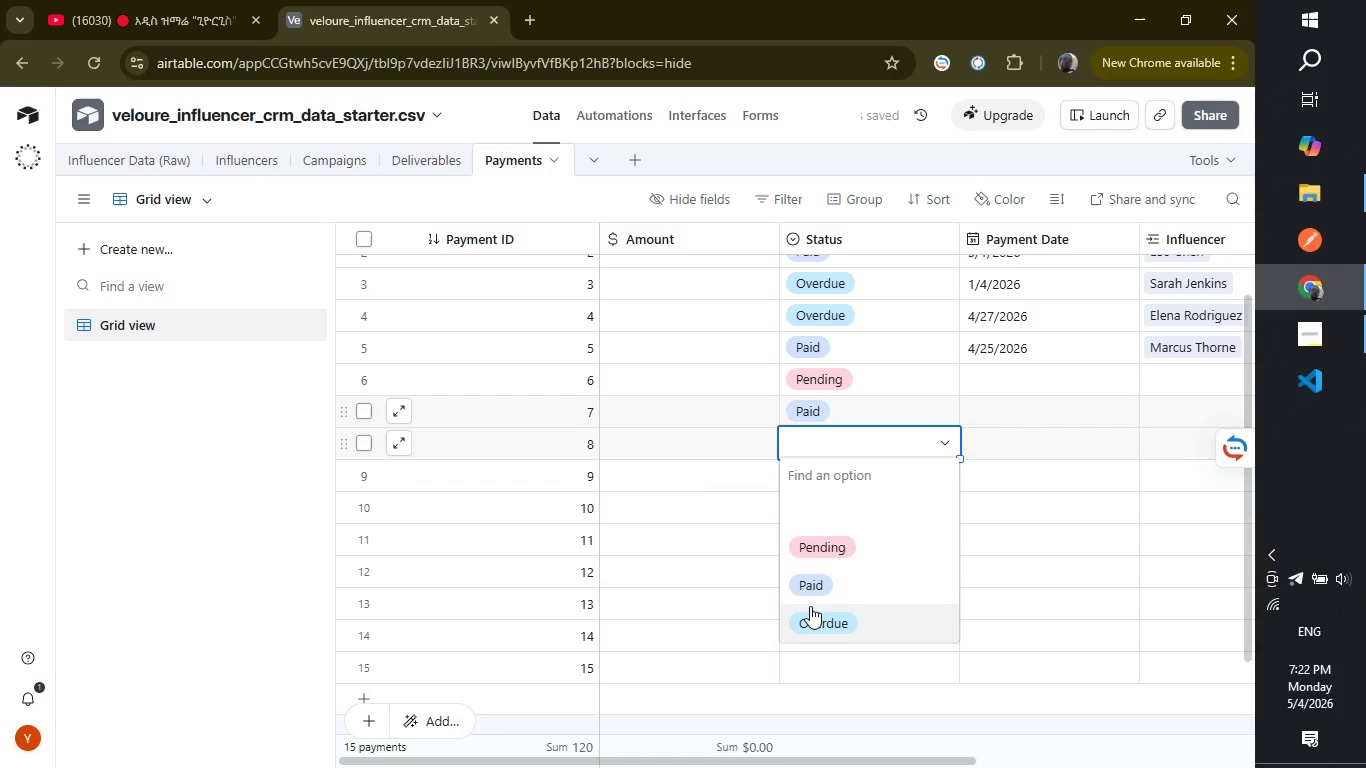 
left_click([810, 606])
 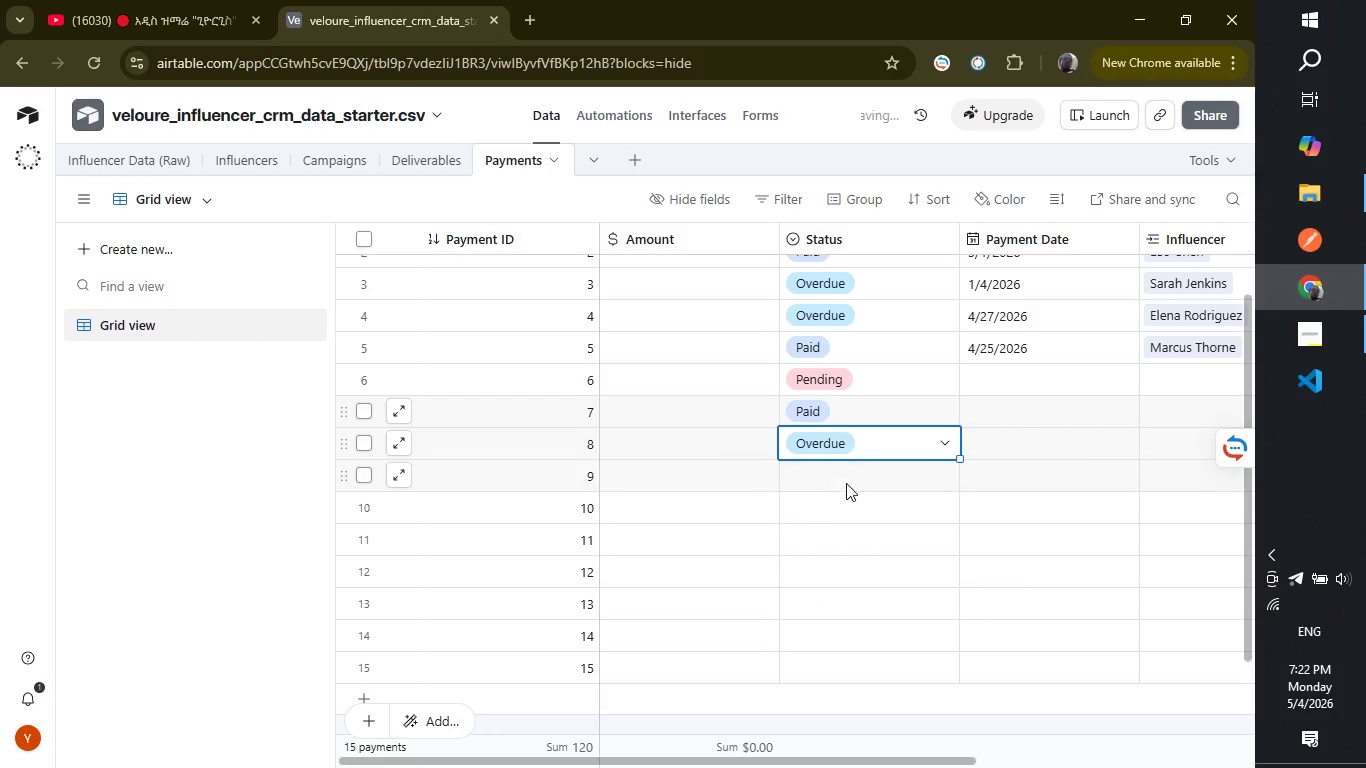 
left_click([848, 481])
 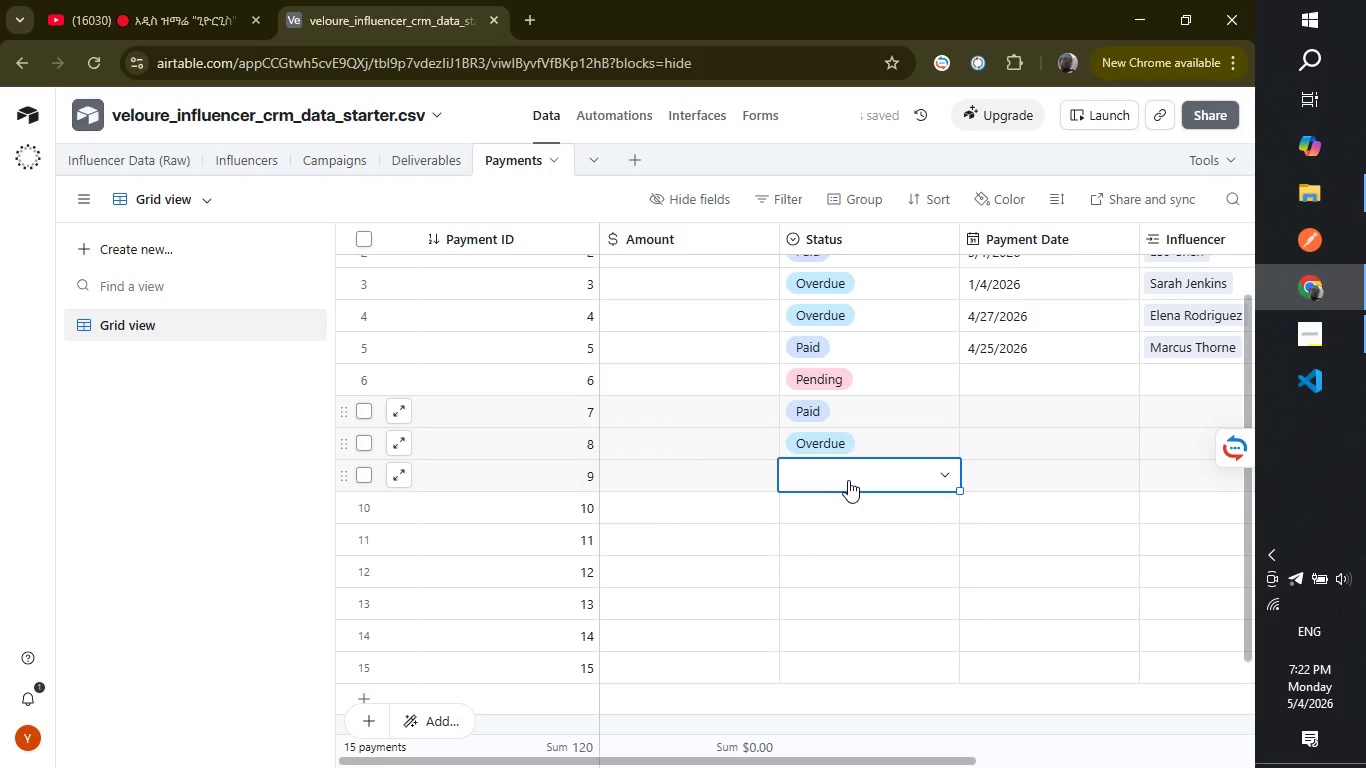 
left_click([848, 480])
 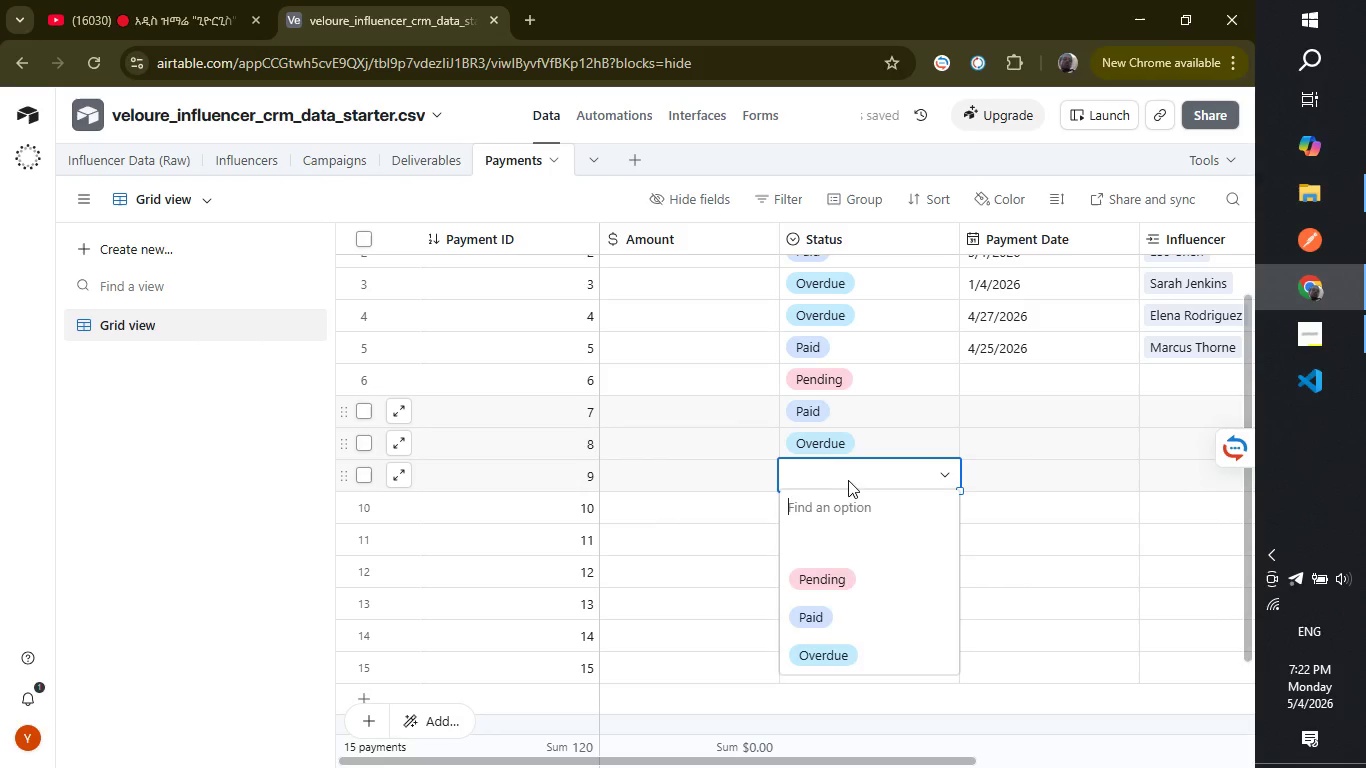 
left_click([848, 480])
 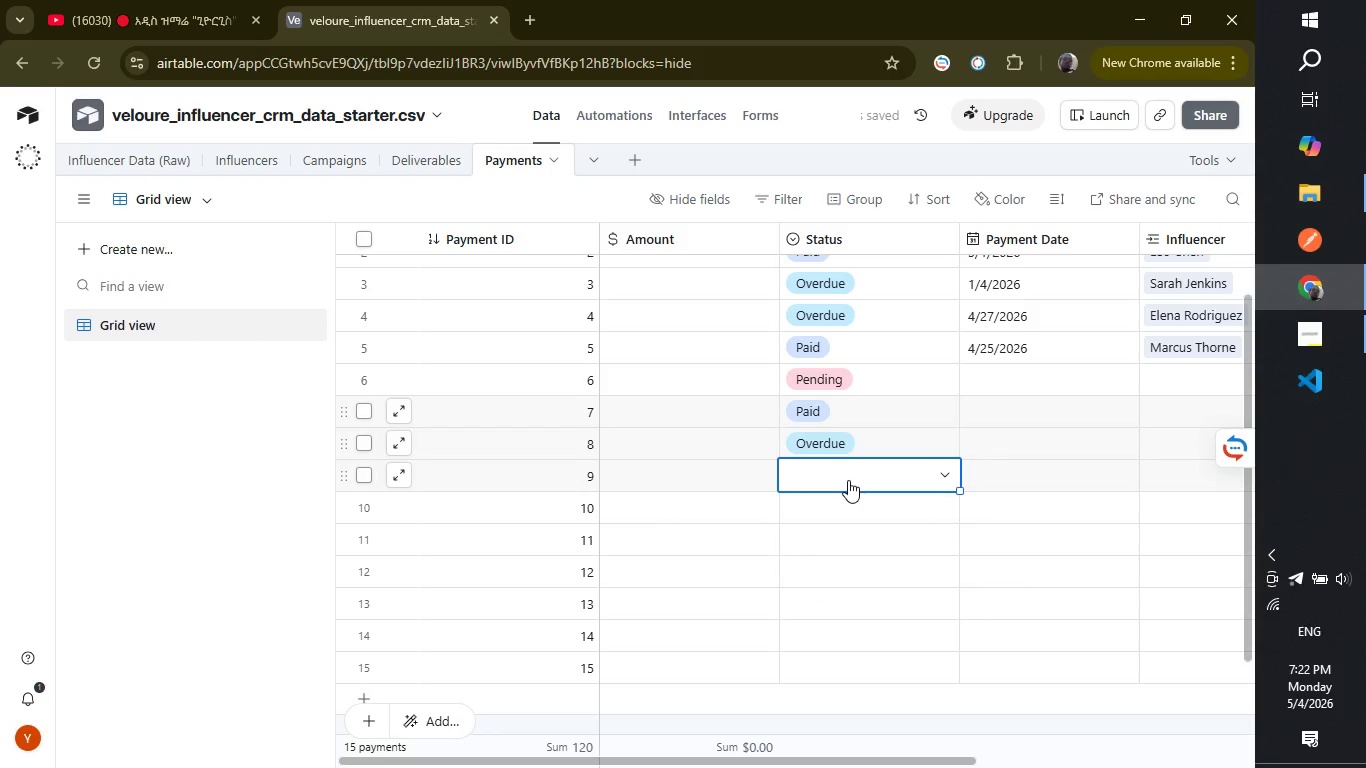 
left_click([848, 480])
 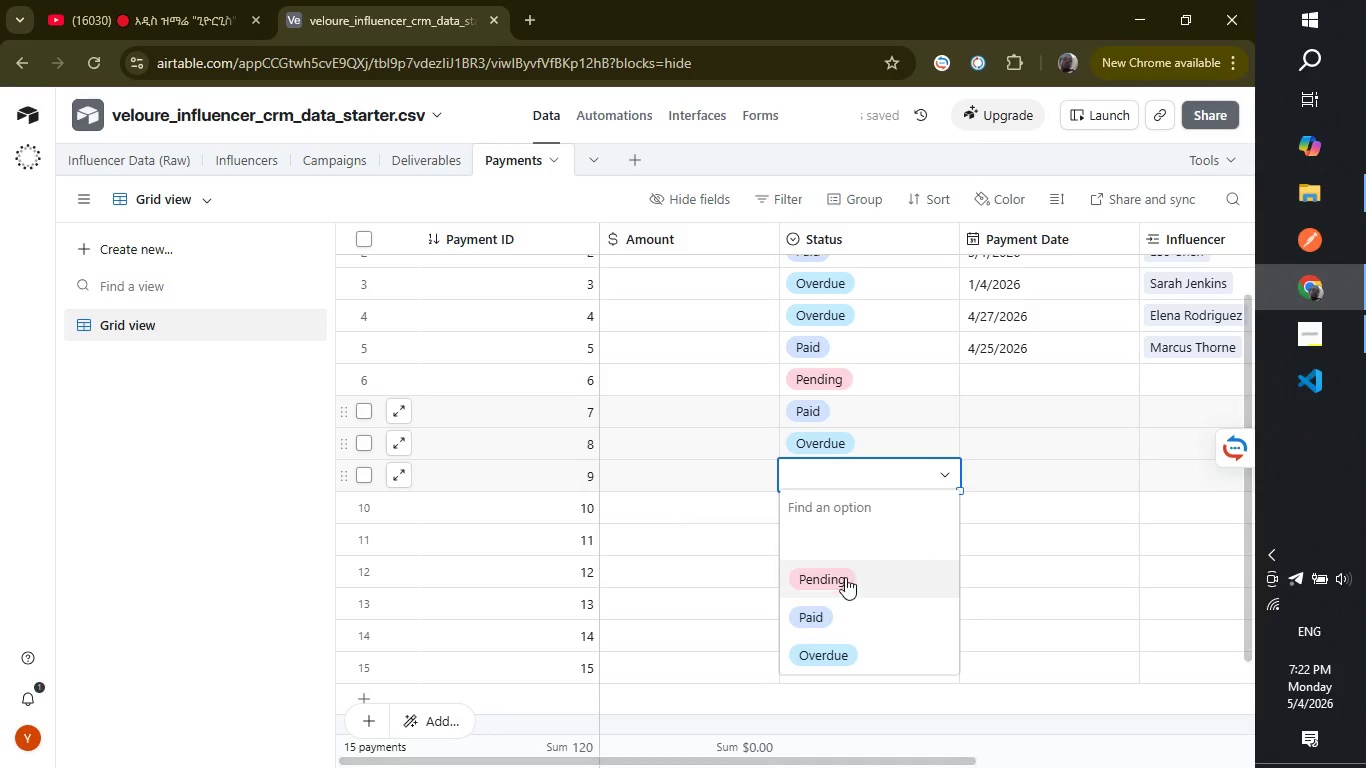 
left_click([845, 579])
 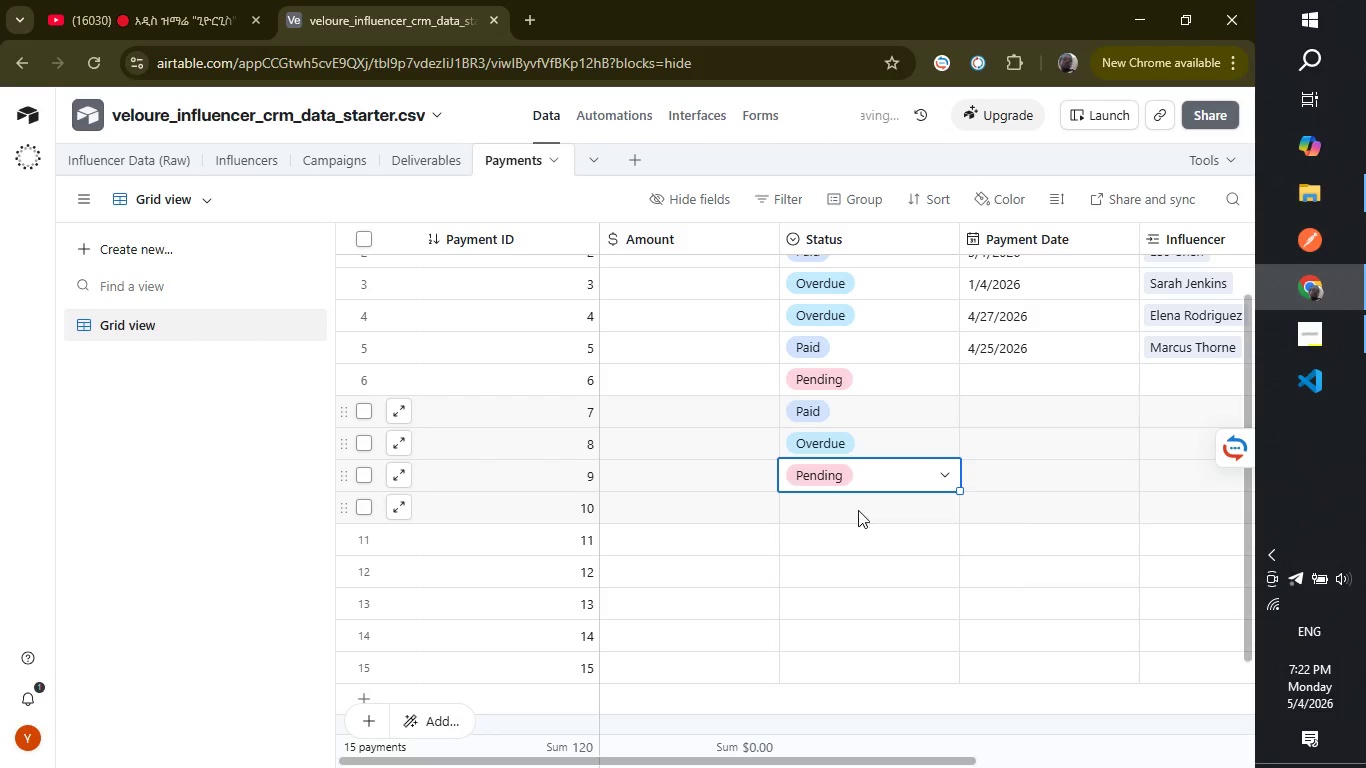 
left_click([858, 510])
 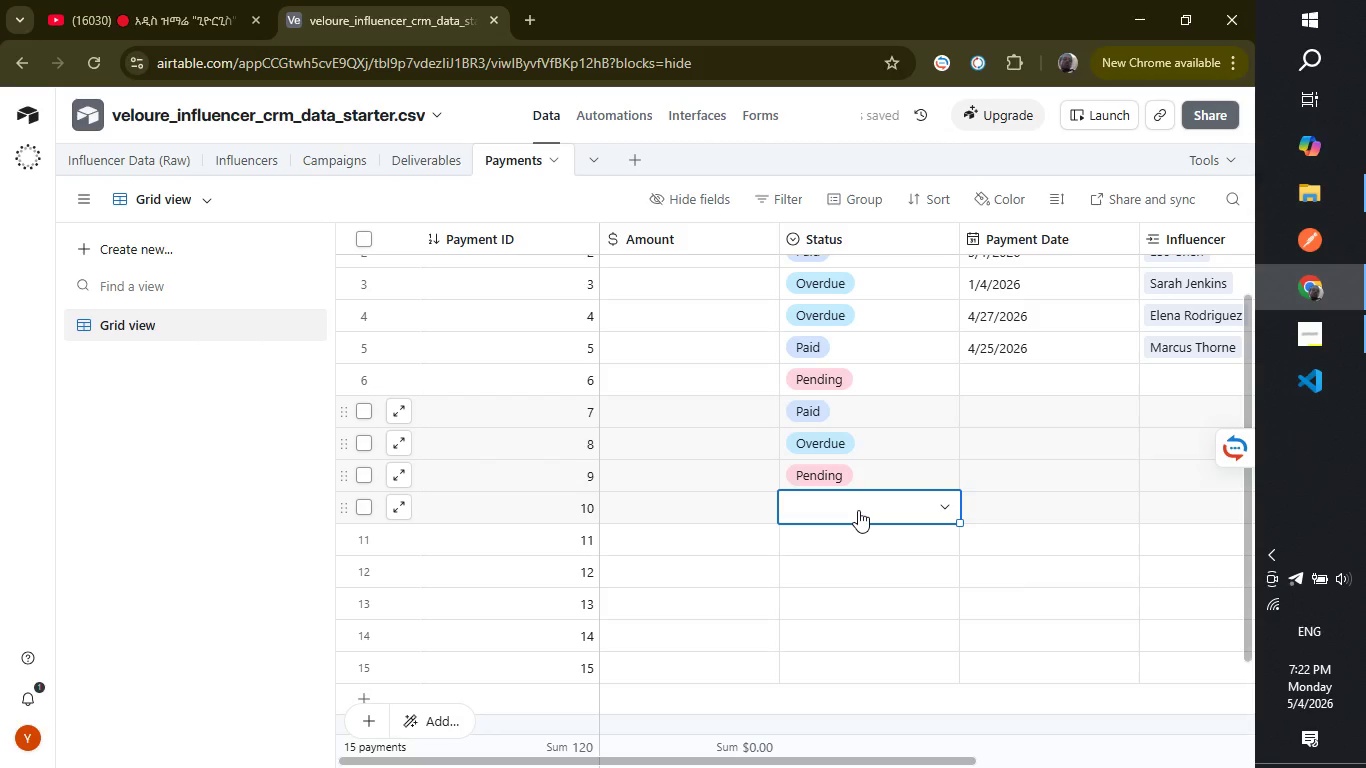 
left_click([858, 510])
 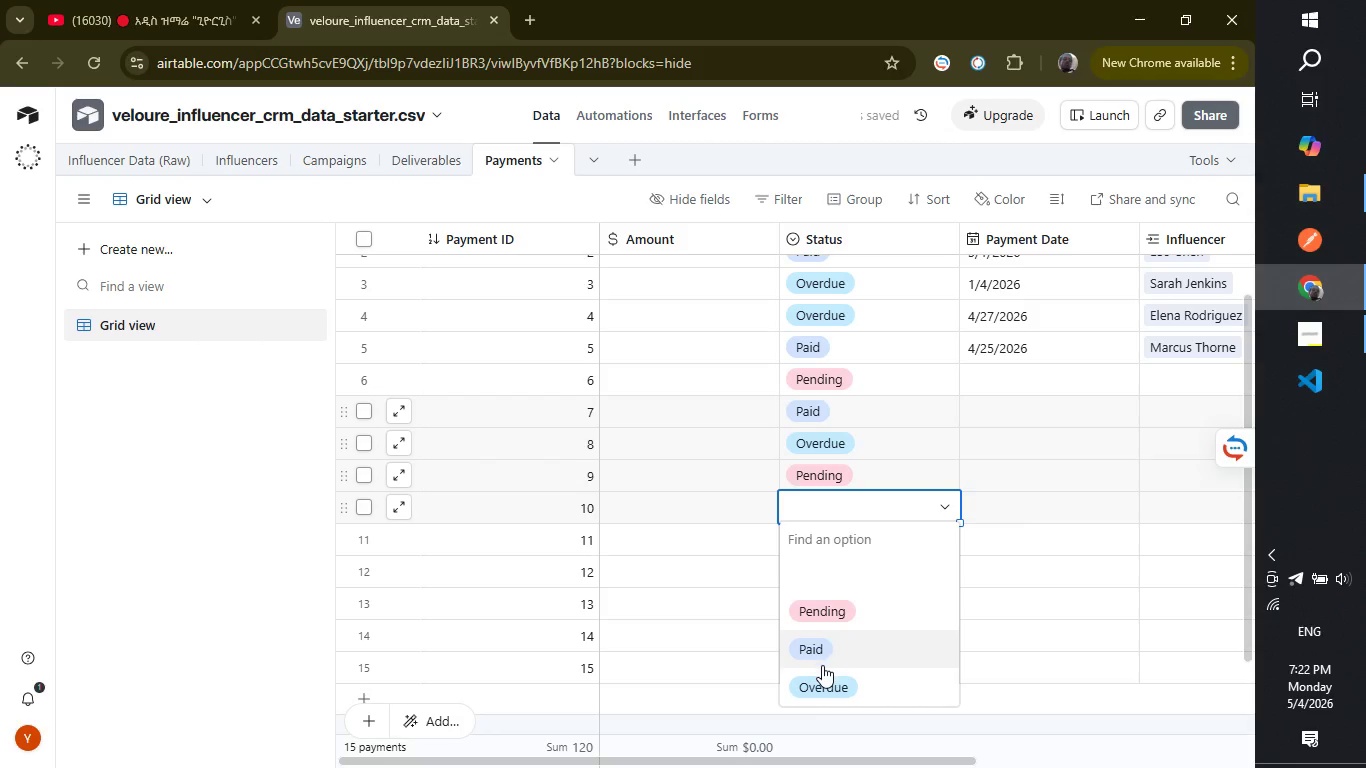 
left_click([822, 665])
 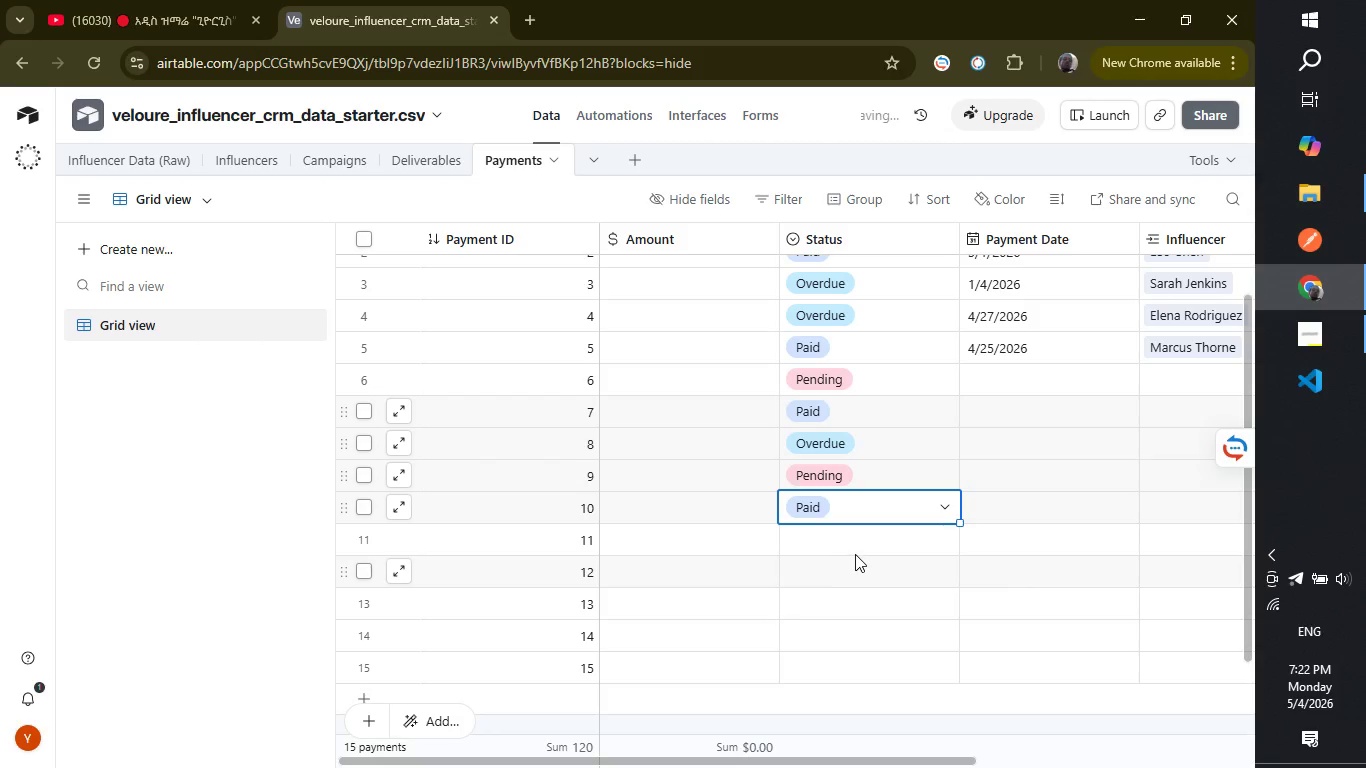 
left_click([859, 550])
 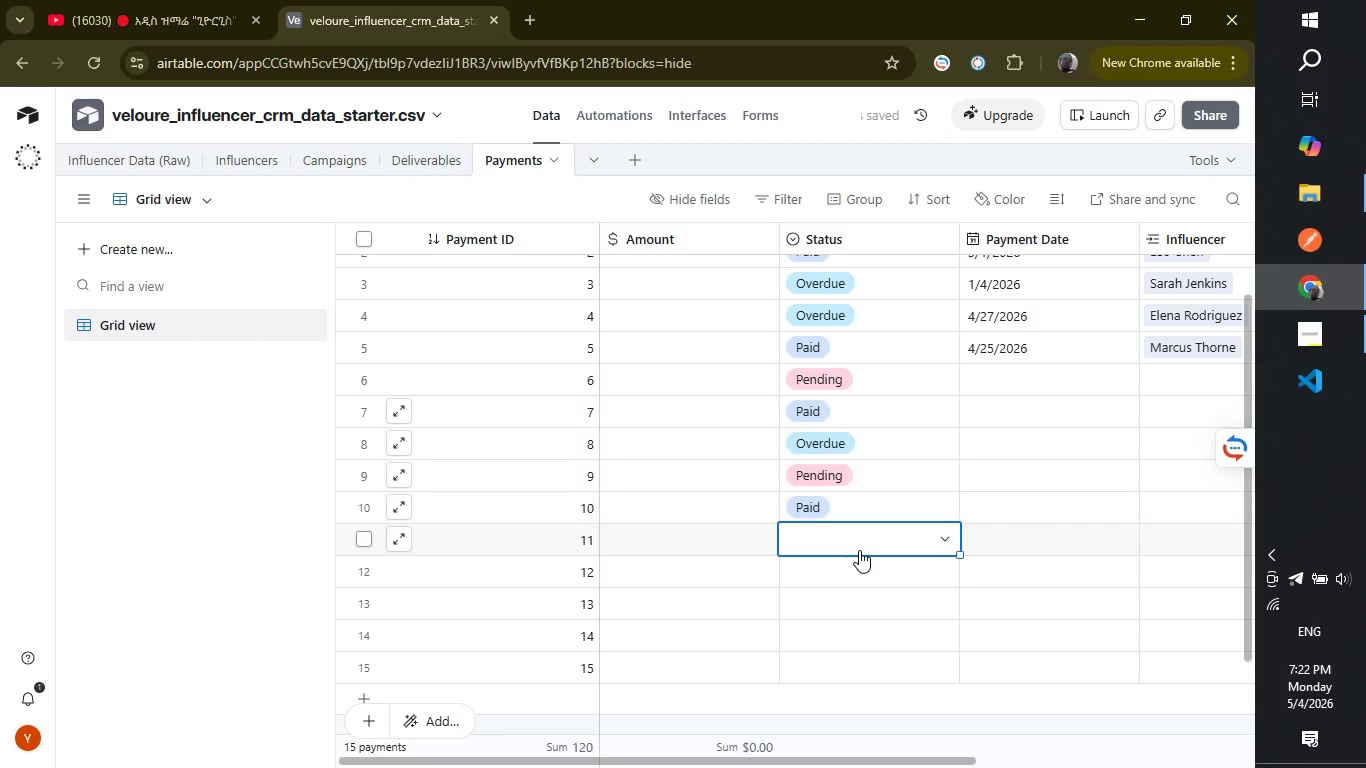 
left_click([859, 550])
 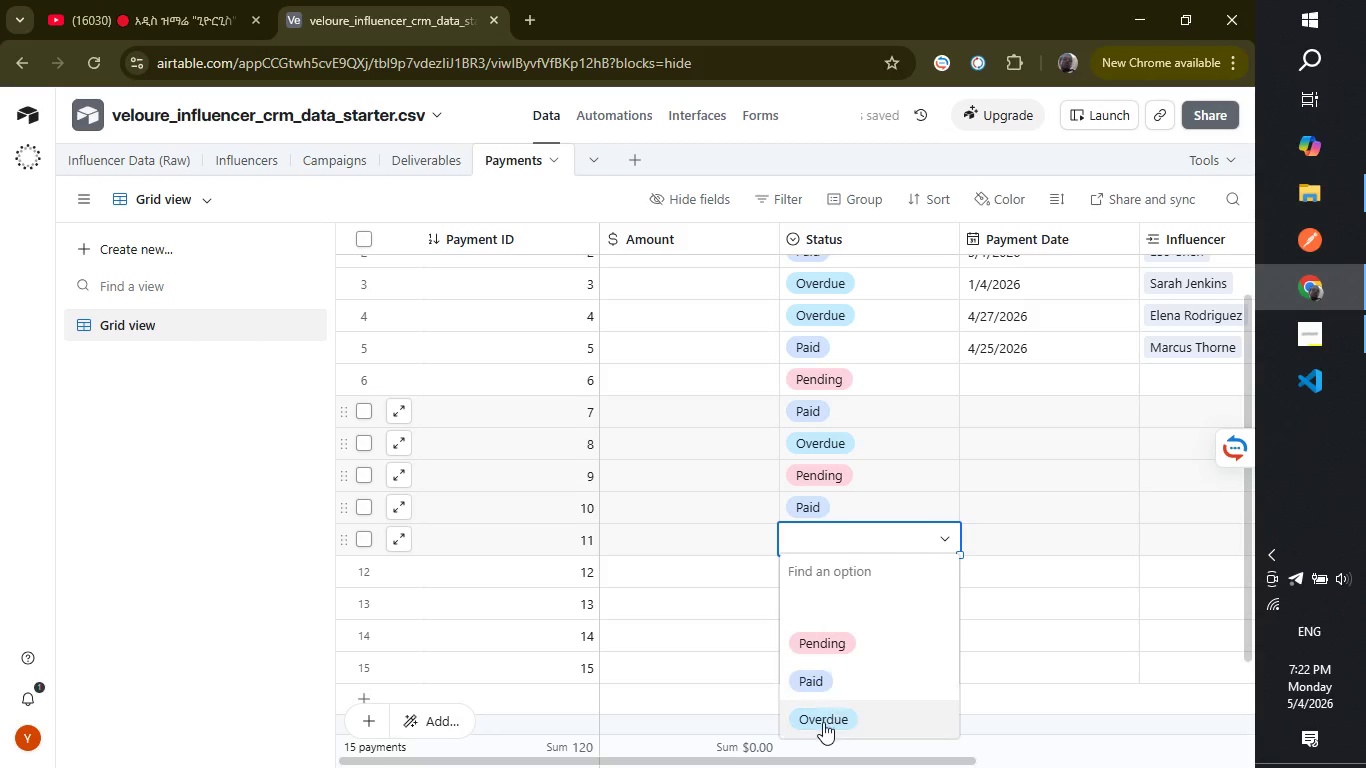 
left_click([823, 722])
 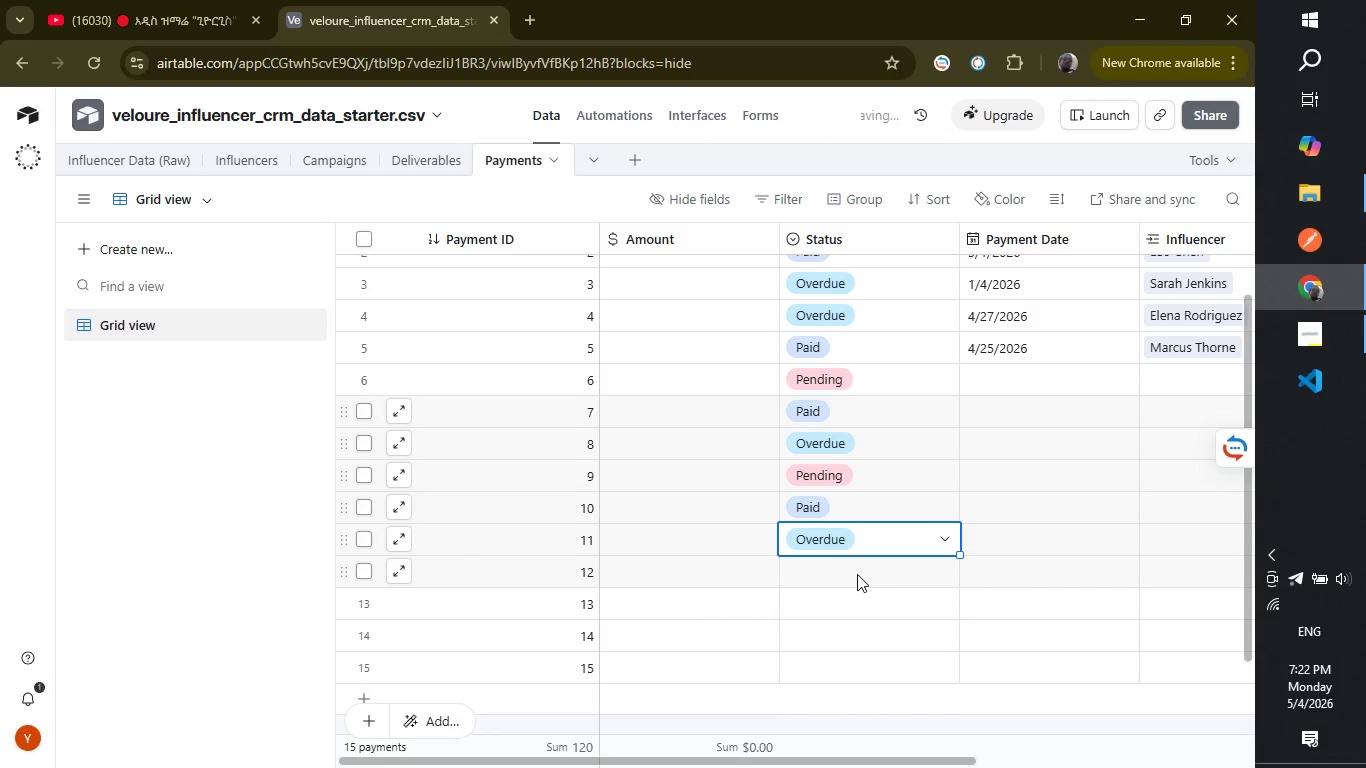 
left_click([858, 574])
 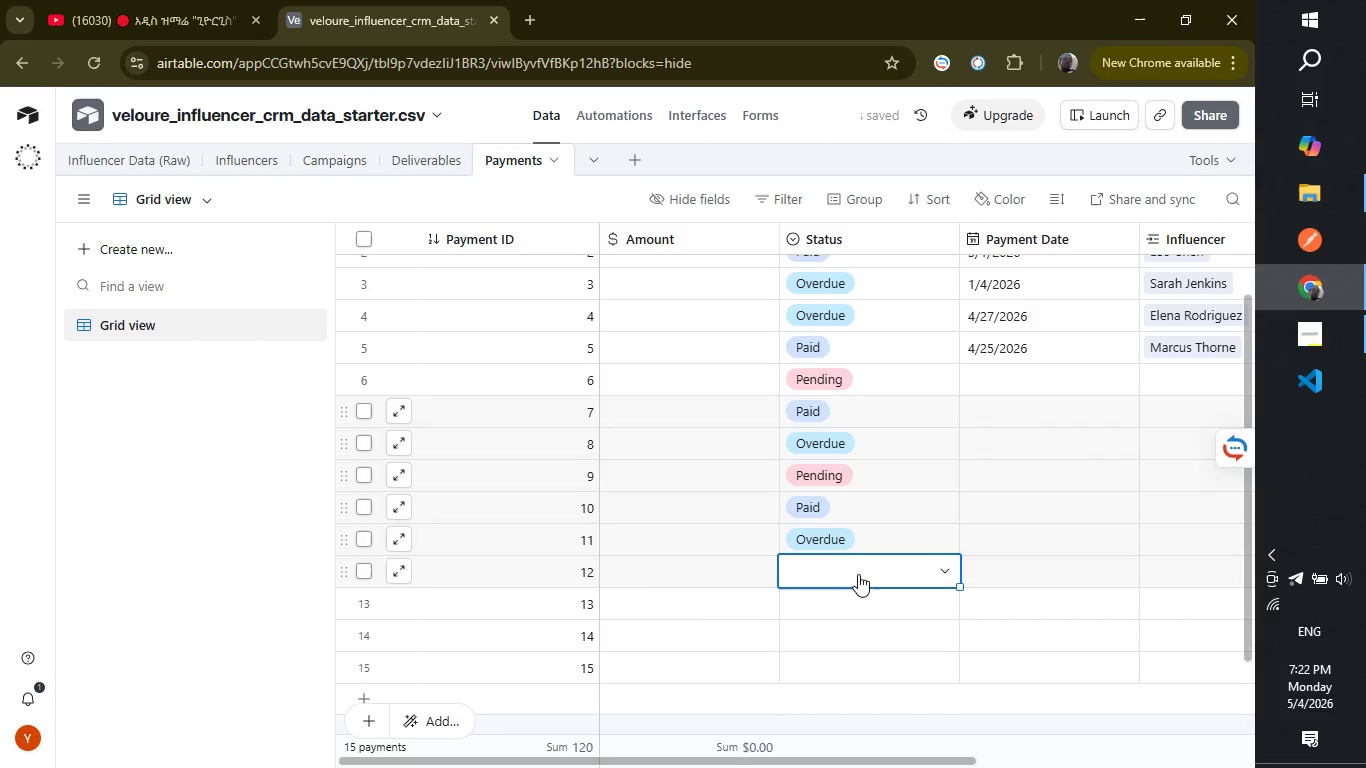 
left_click([858, 574])
 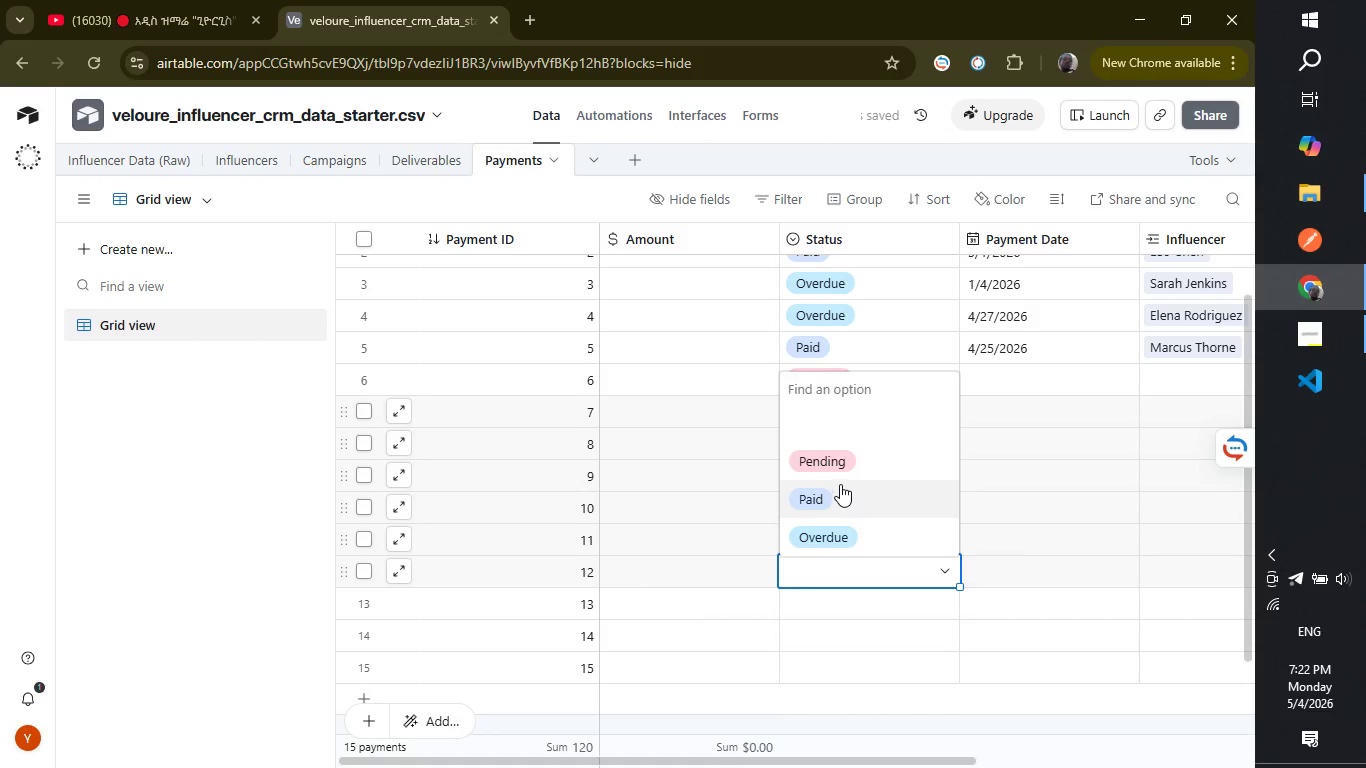 
left_click([840, 462])
 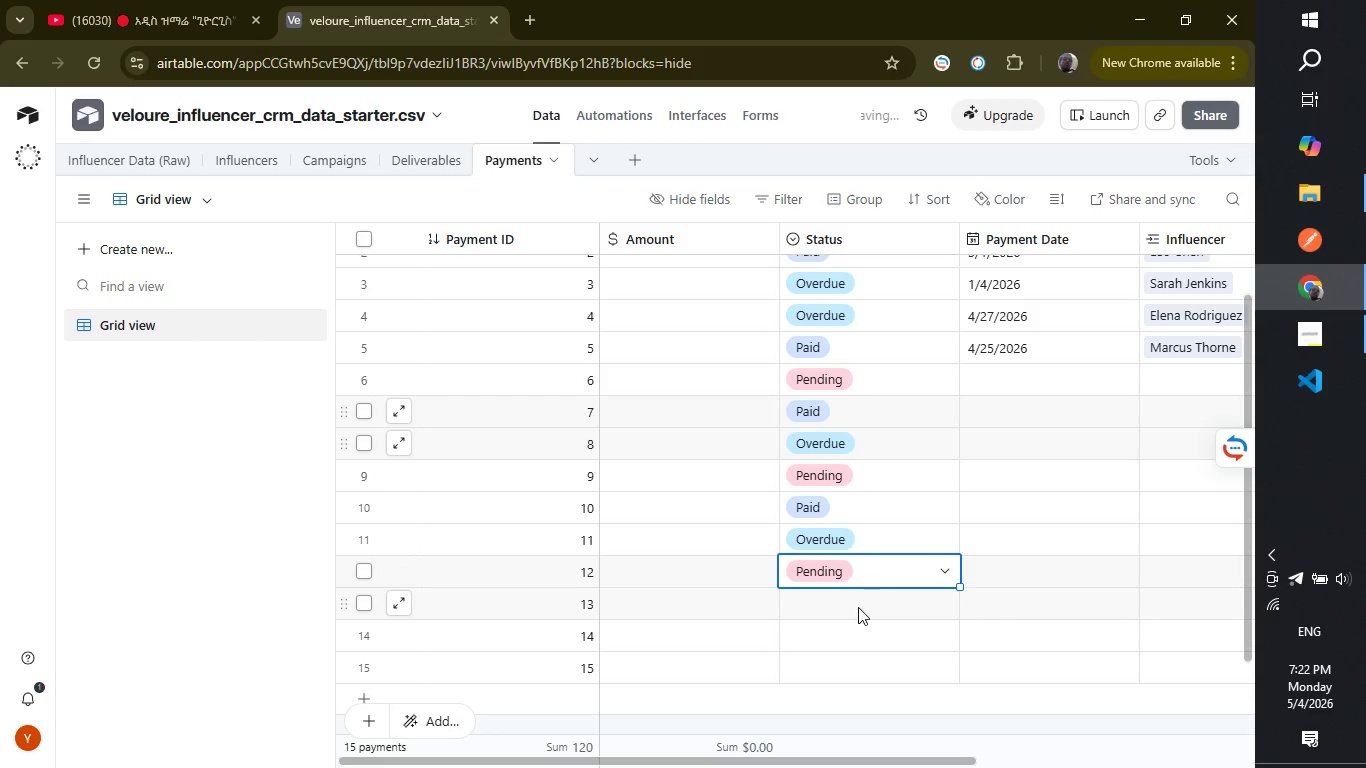 
left_click([858, 607])
 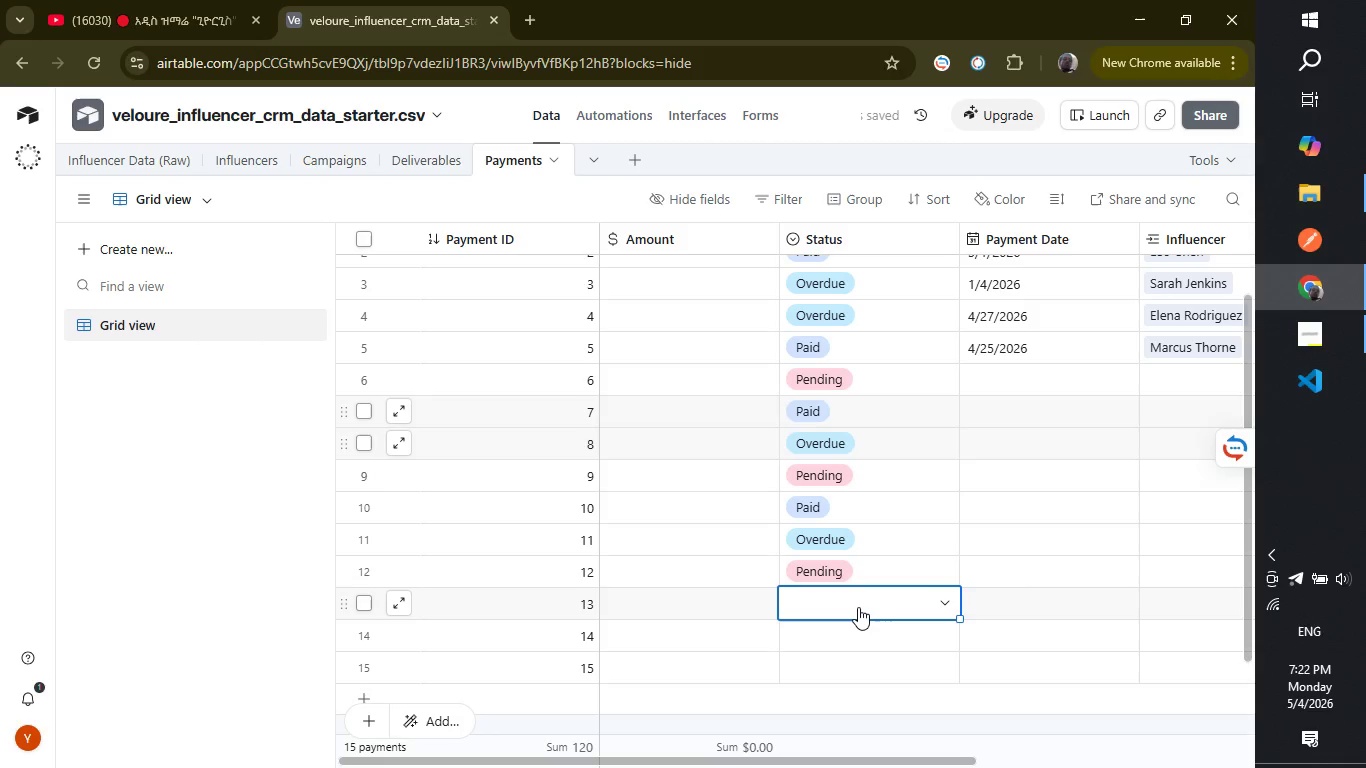 
left_click([858, 607])
 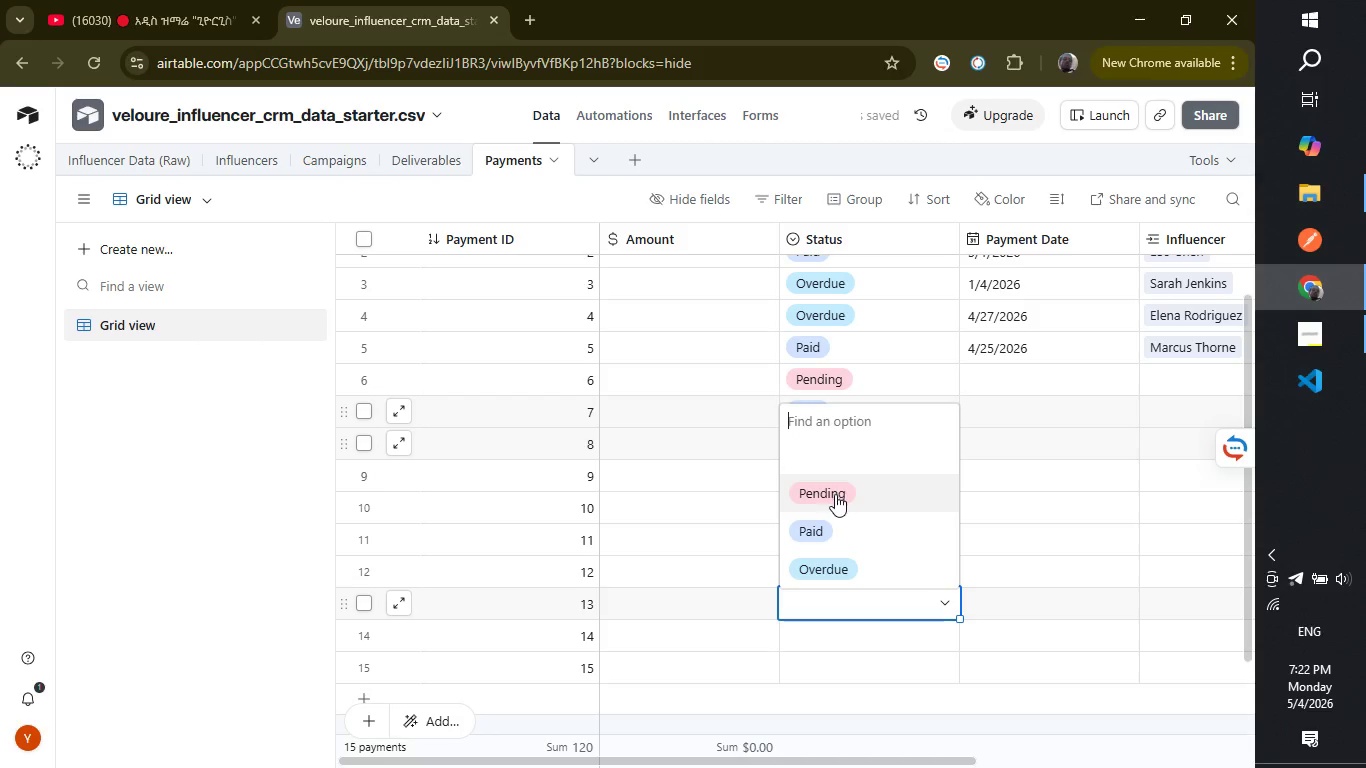 
left_click([832, 534])
 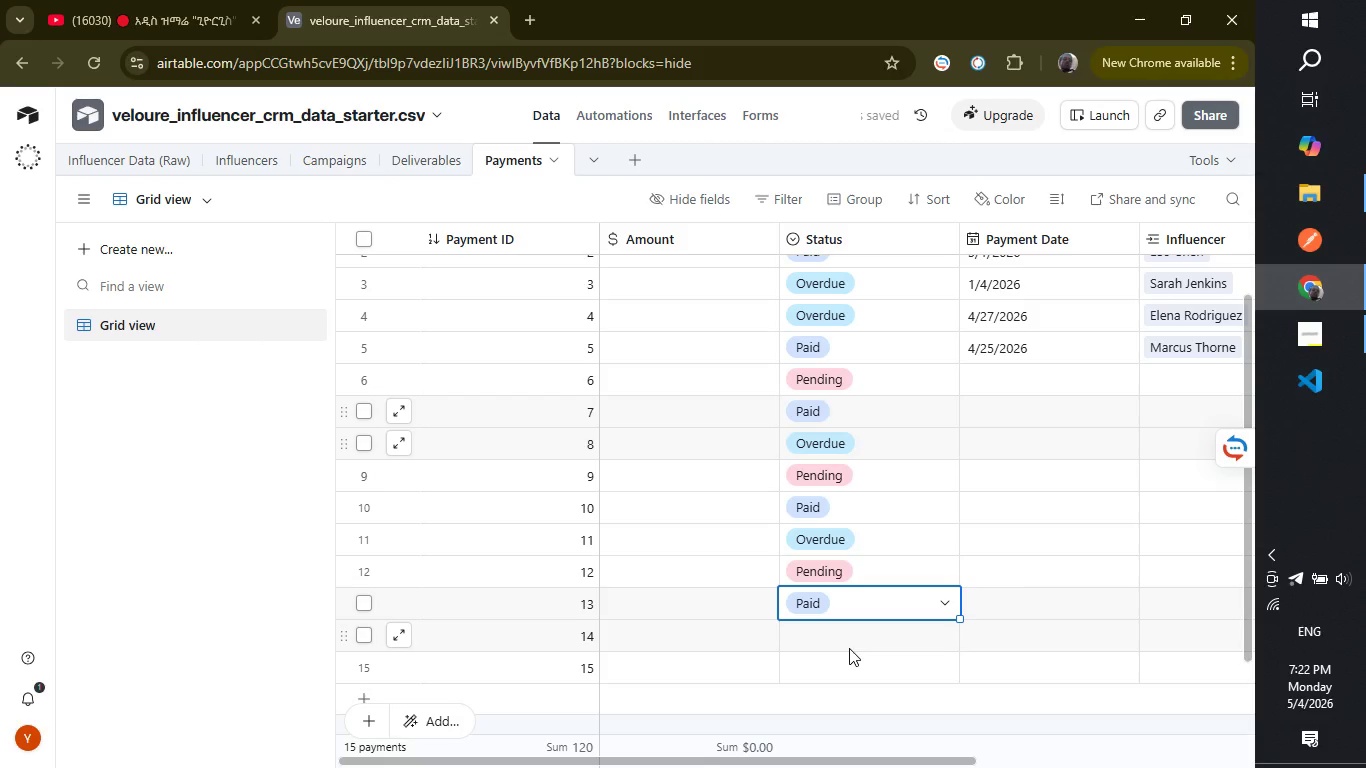 
left_click([849, 648])
 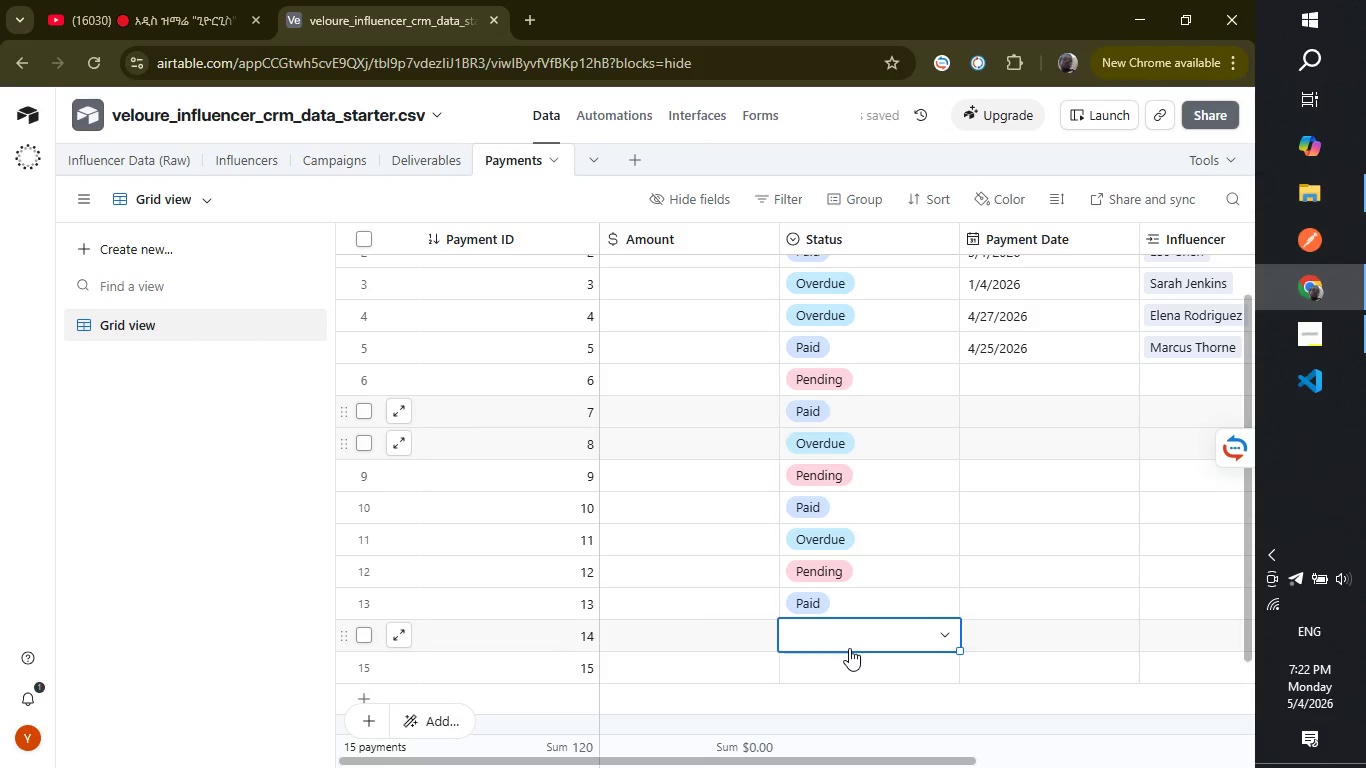 
left_click([849, 648])
 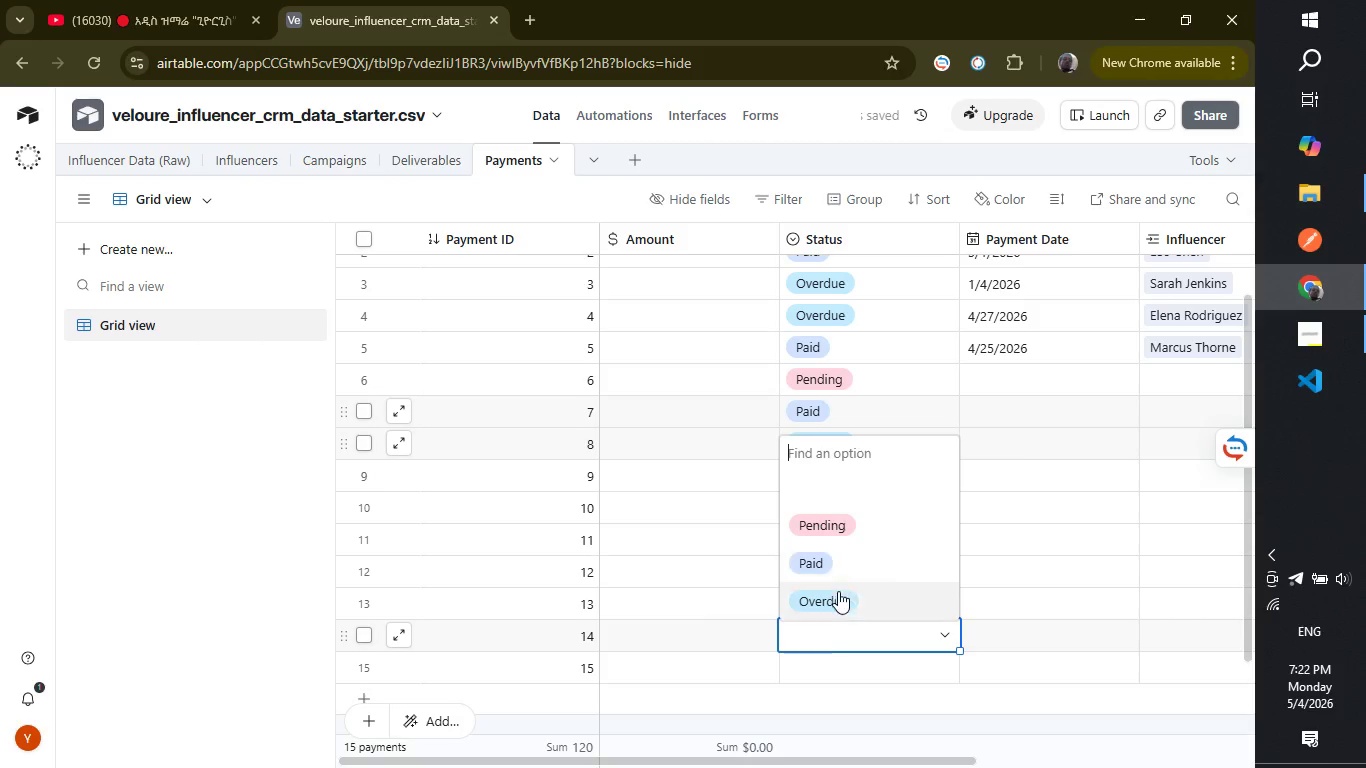 
left_click([840, 619])
 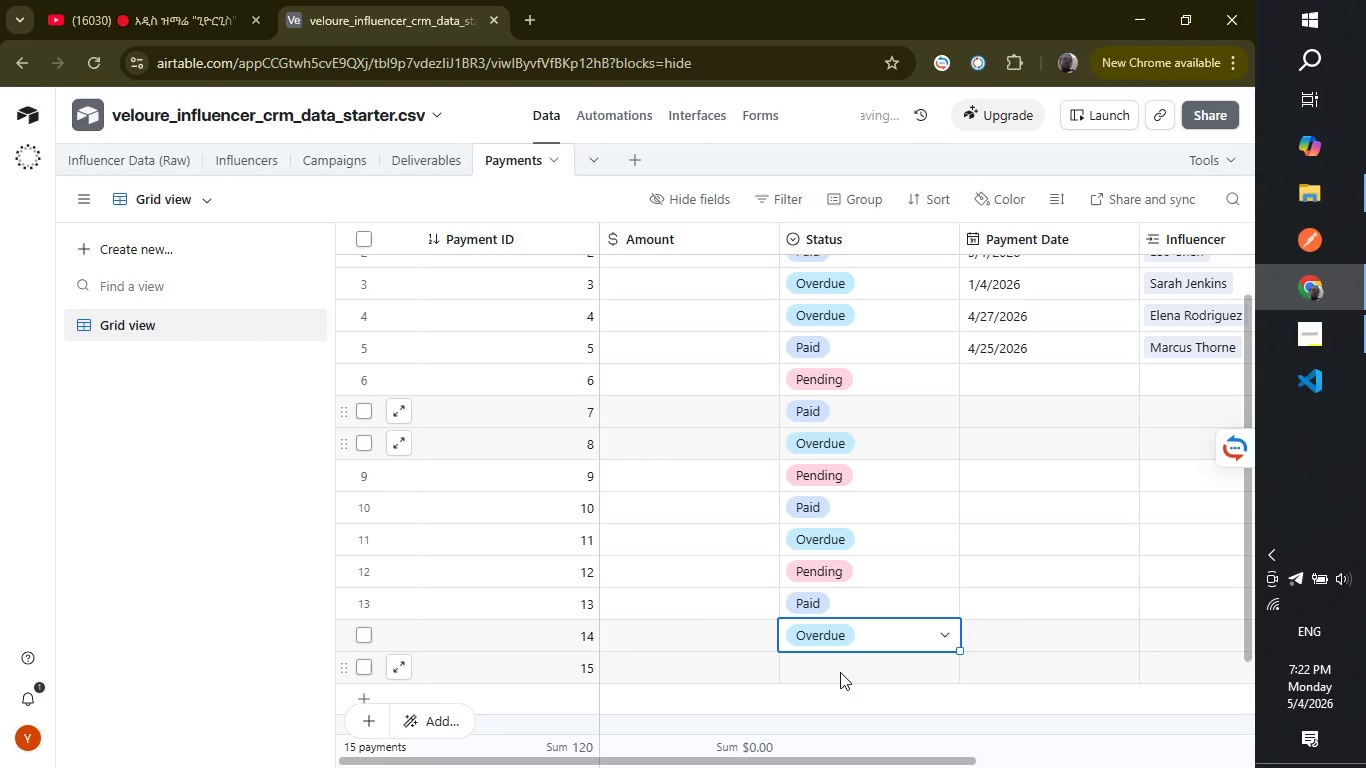 
left_click([840, 672])
 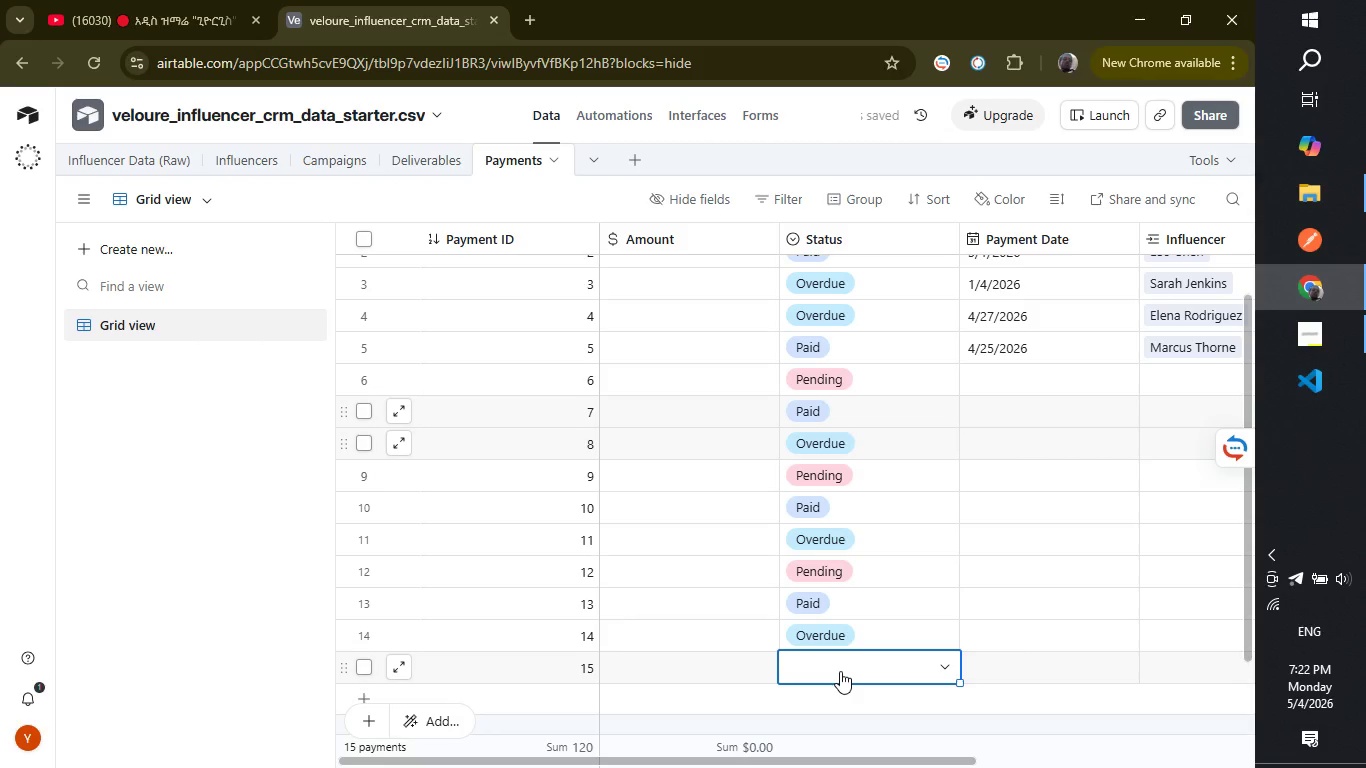 
left_click([840, 671])
 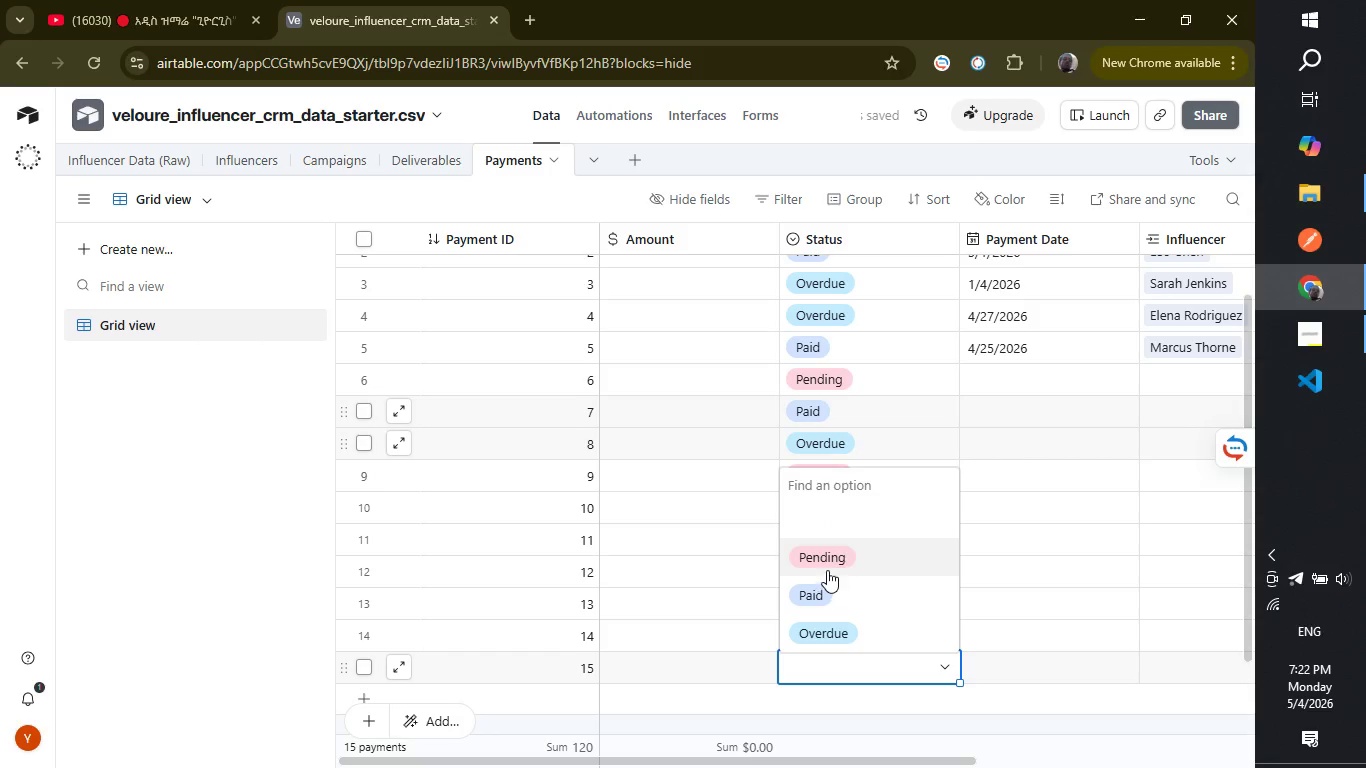 
left_click([825, 570])
 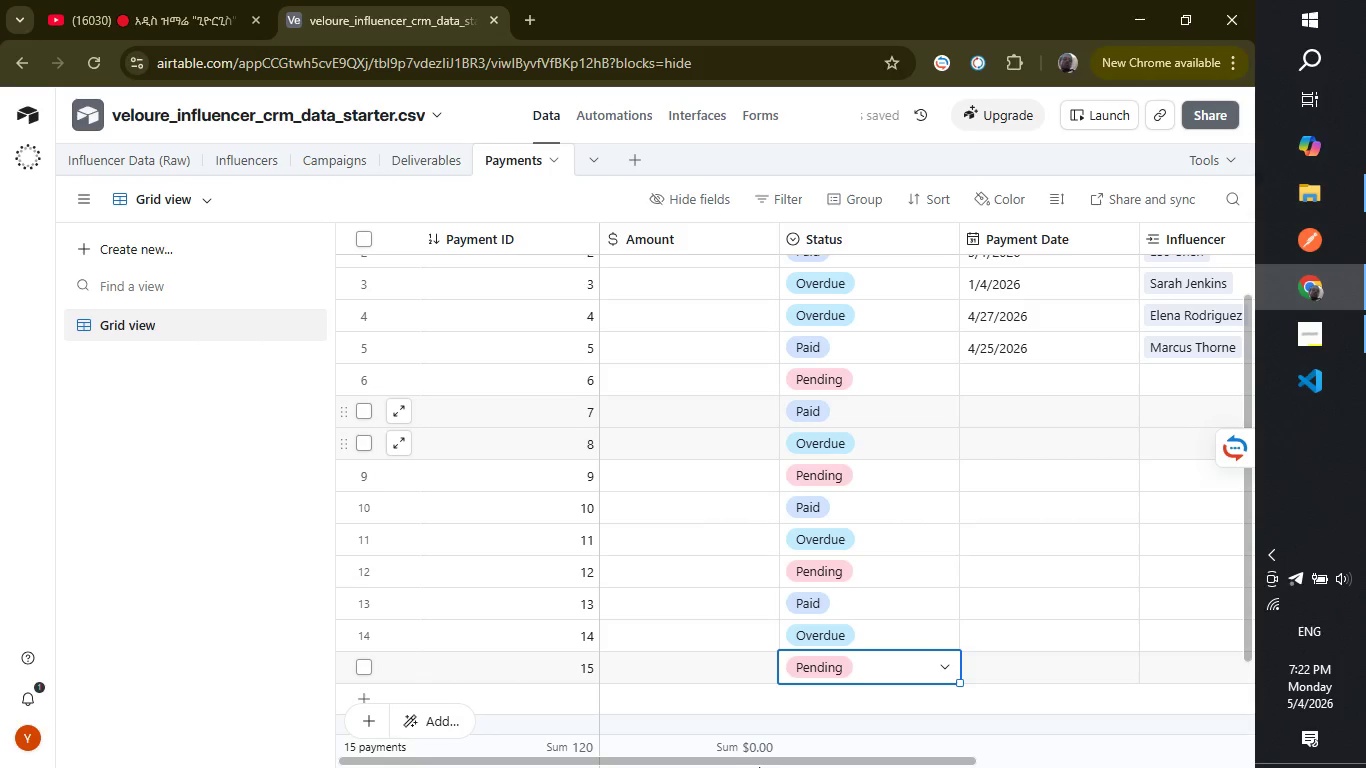 
left_click_drag(start_coordinate=[746, 762], to_coordinate=[823, 755])
 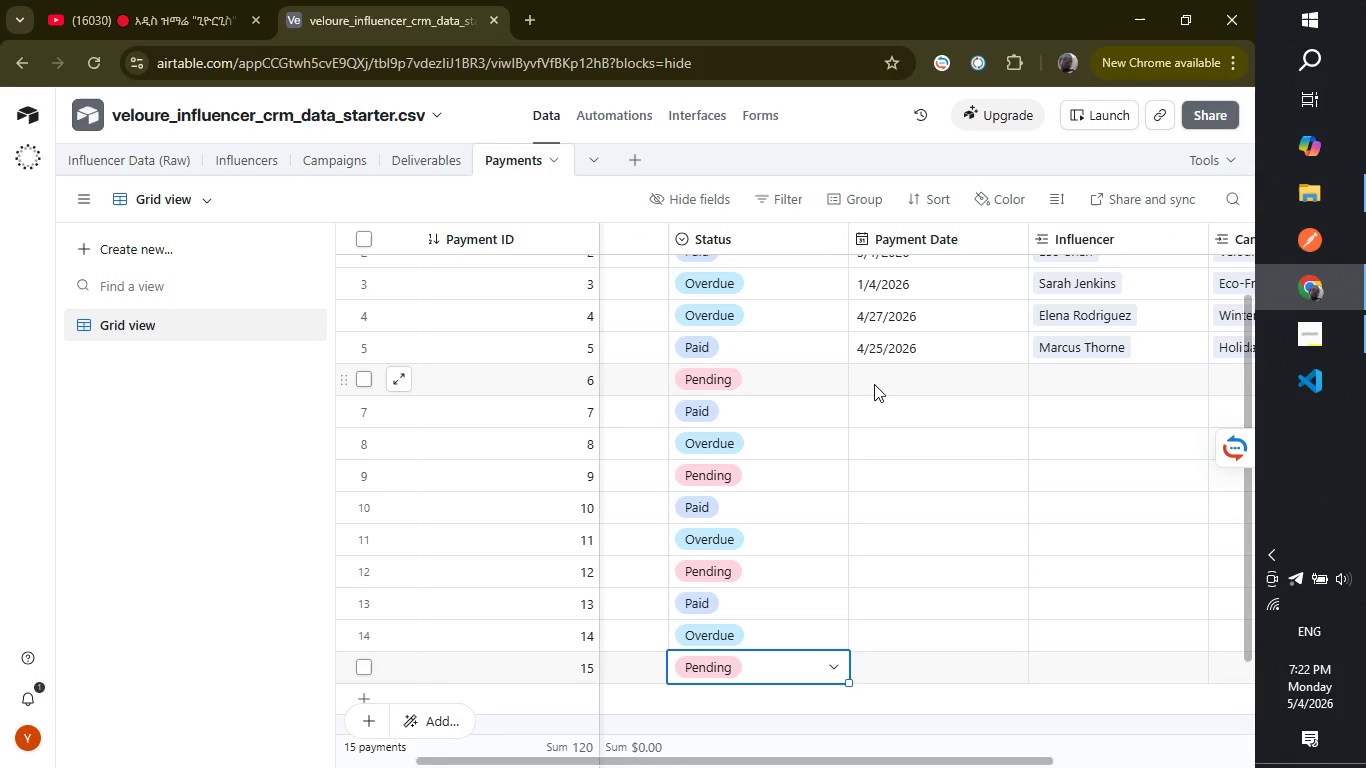 
left_click([877, 394])
 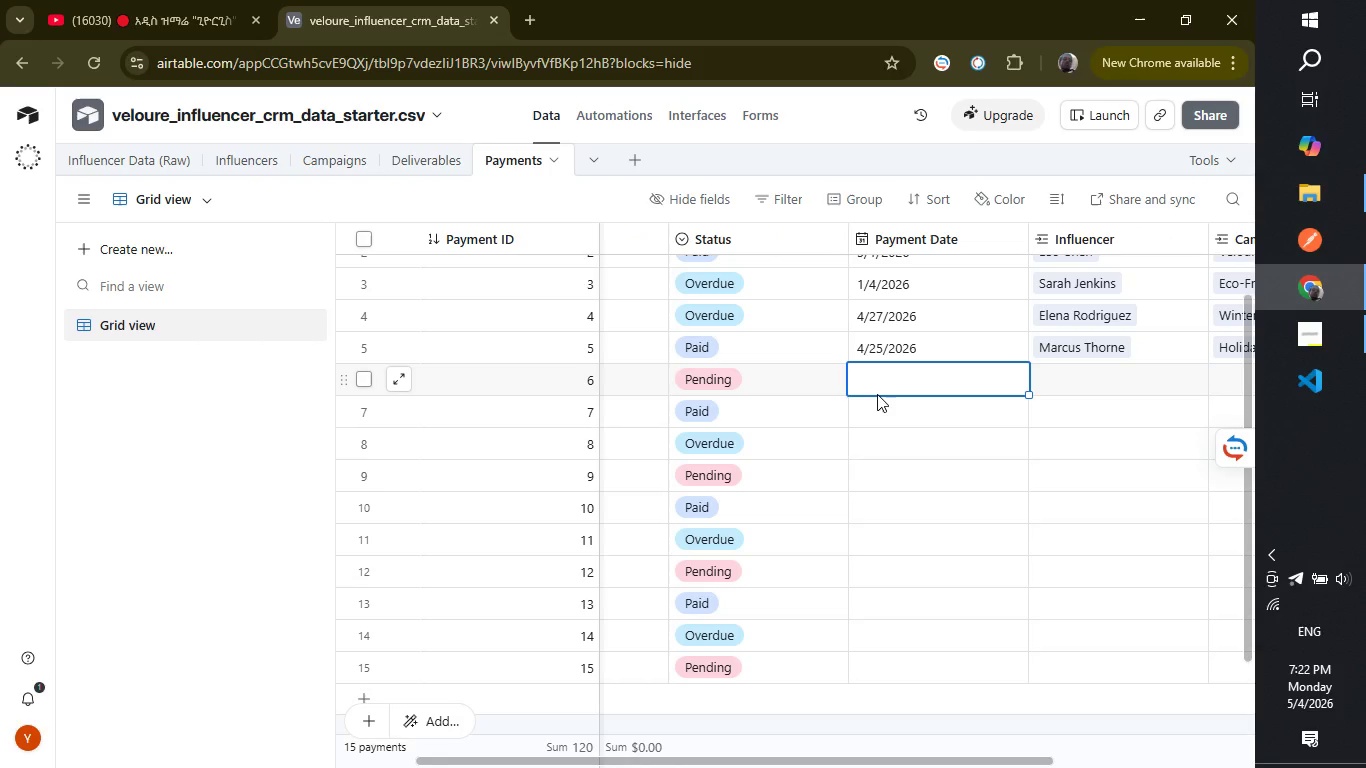 
wait(8.64)
 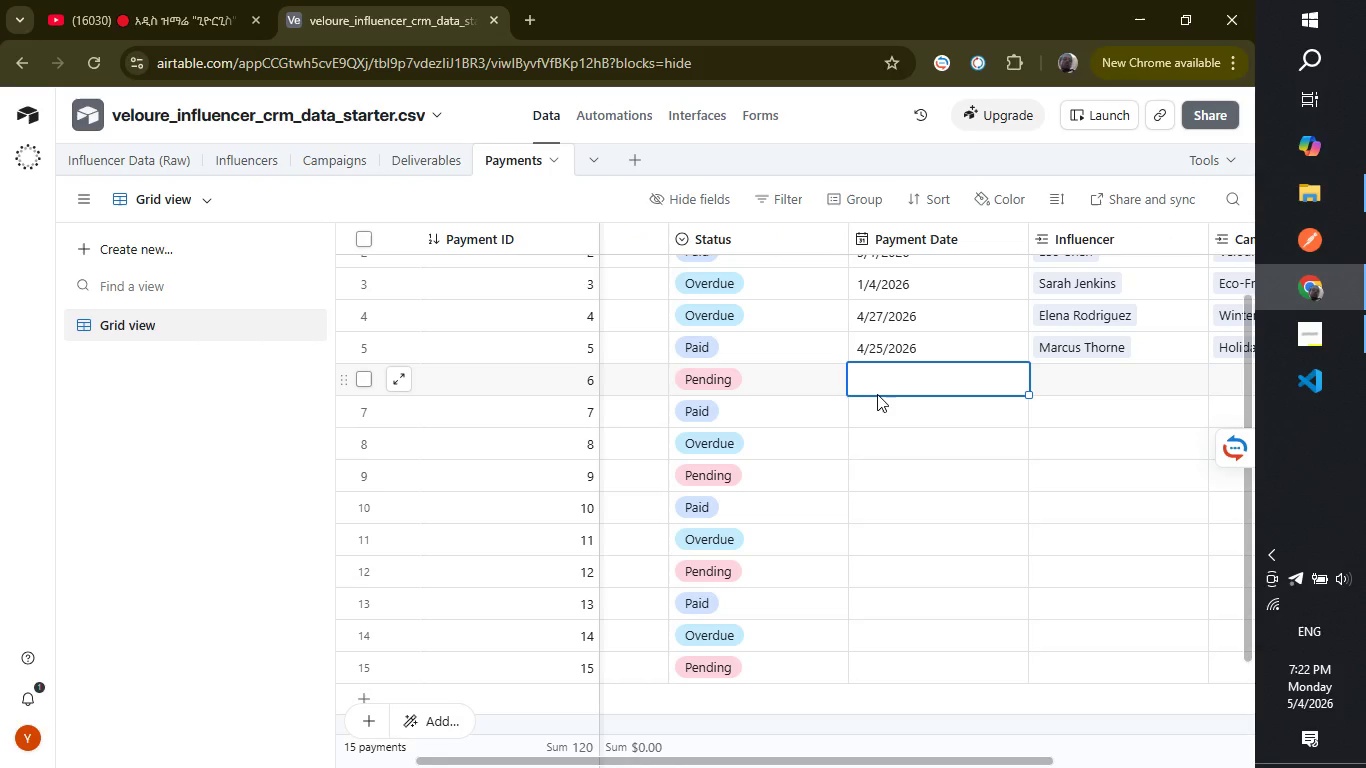 
type(5/10/2026)
 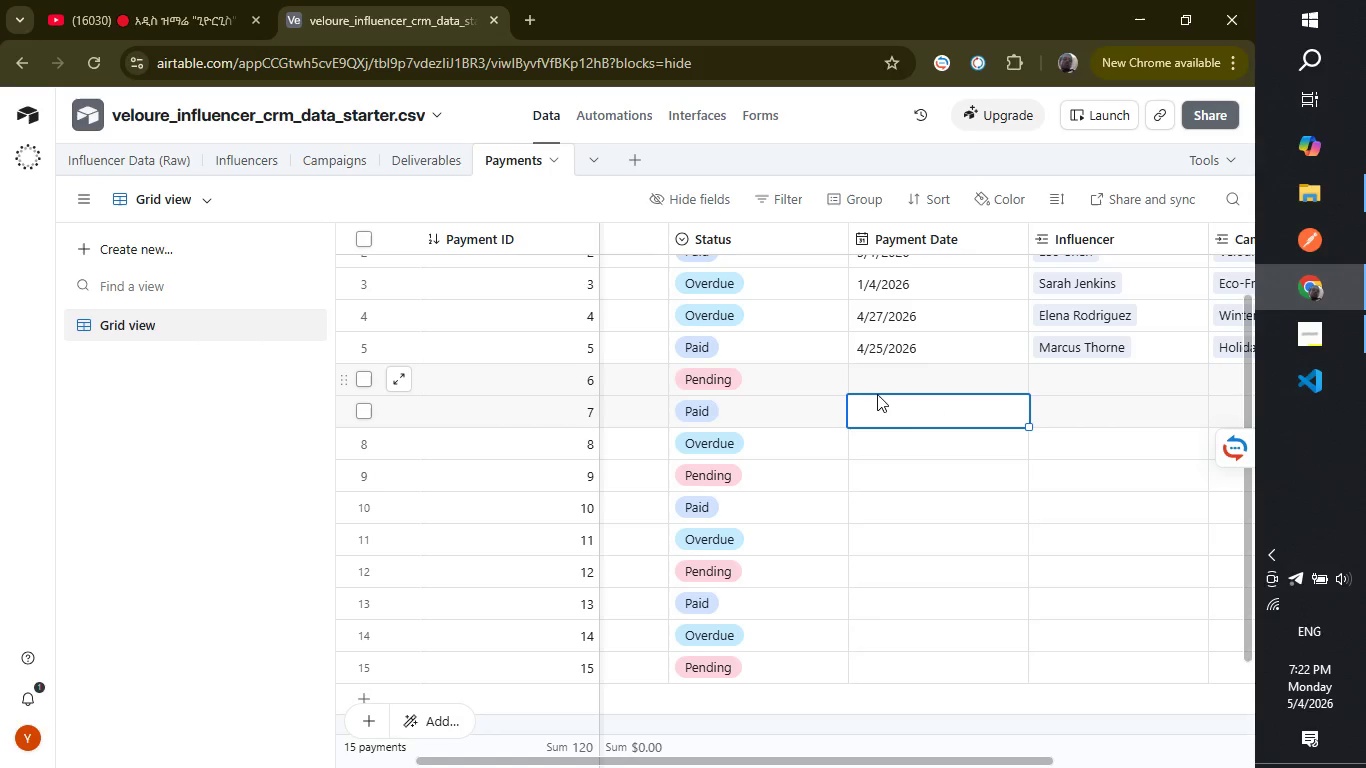 
key(Enter)
 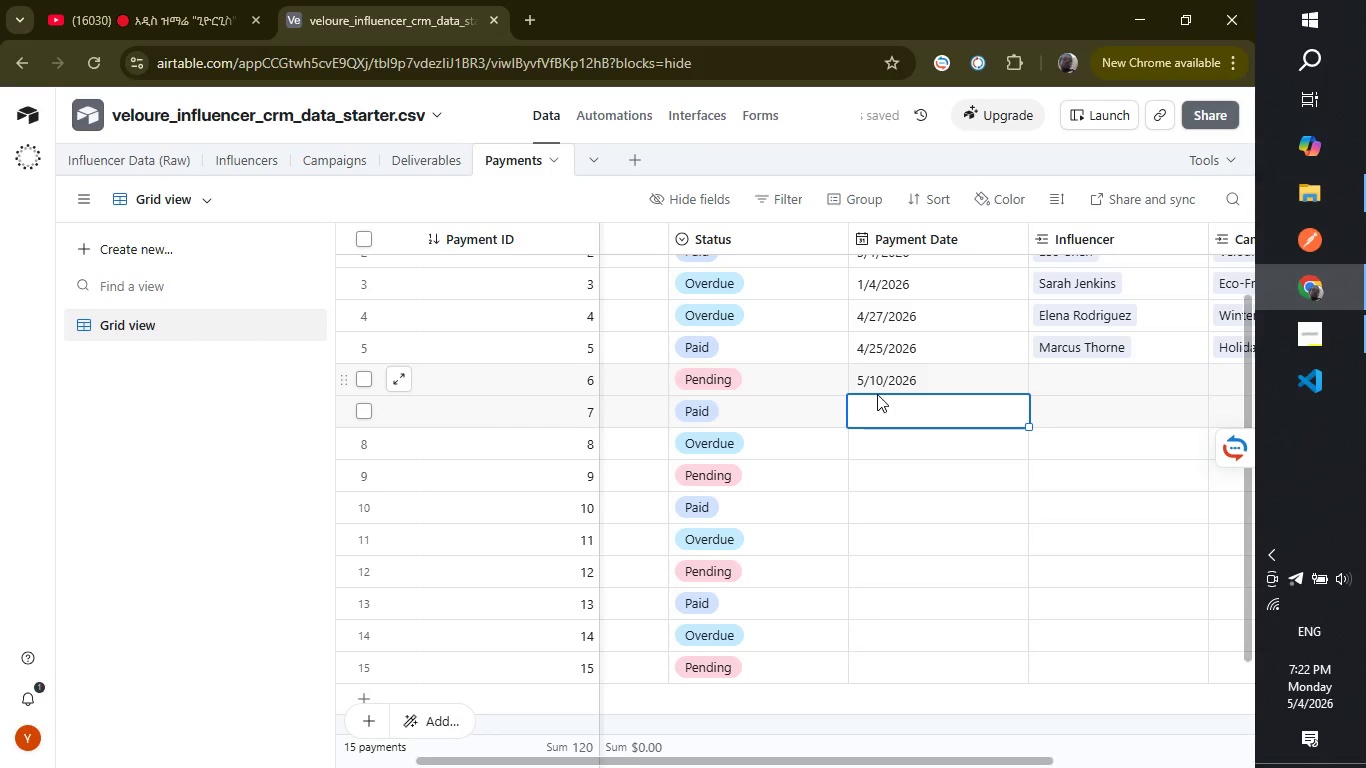 
type(5/7/2026)
 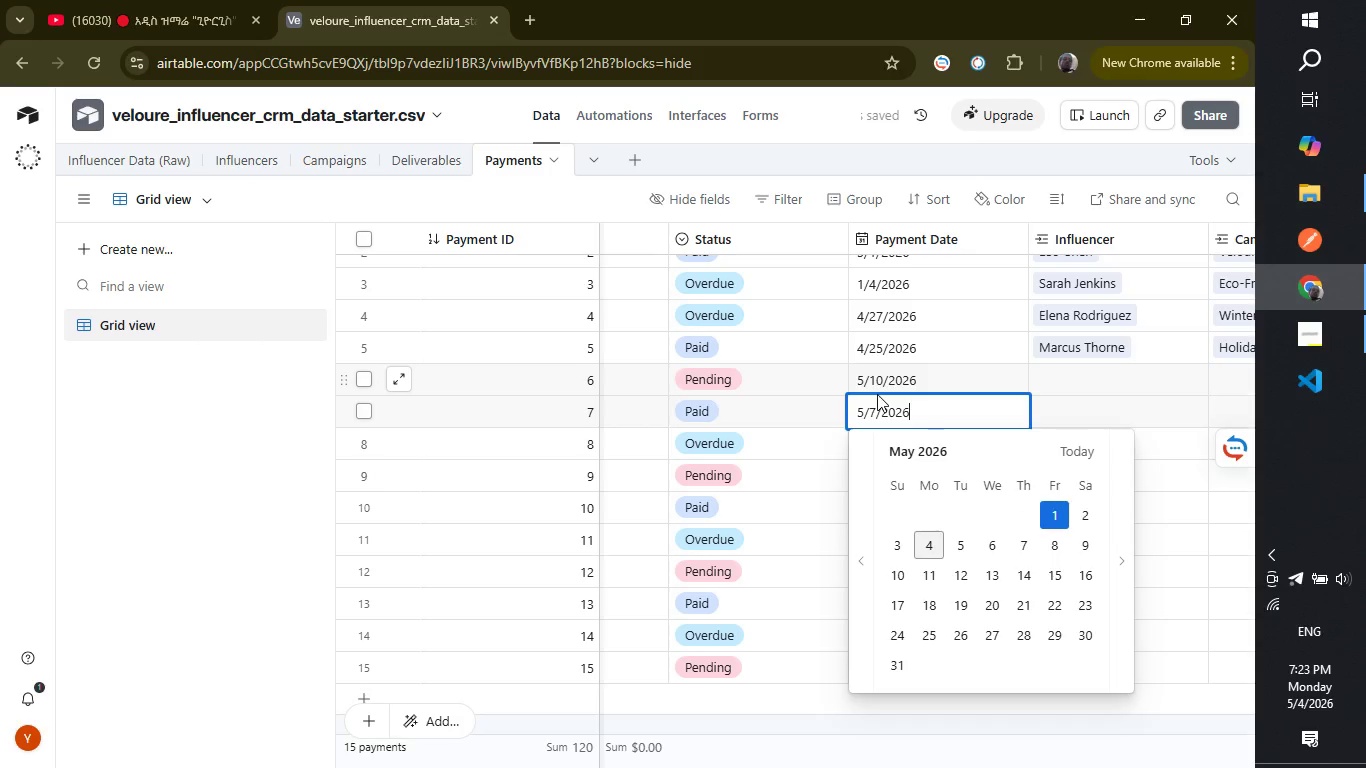 
key(Enter)
 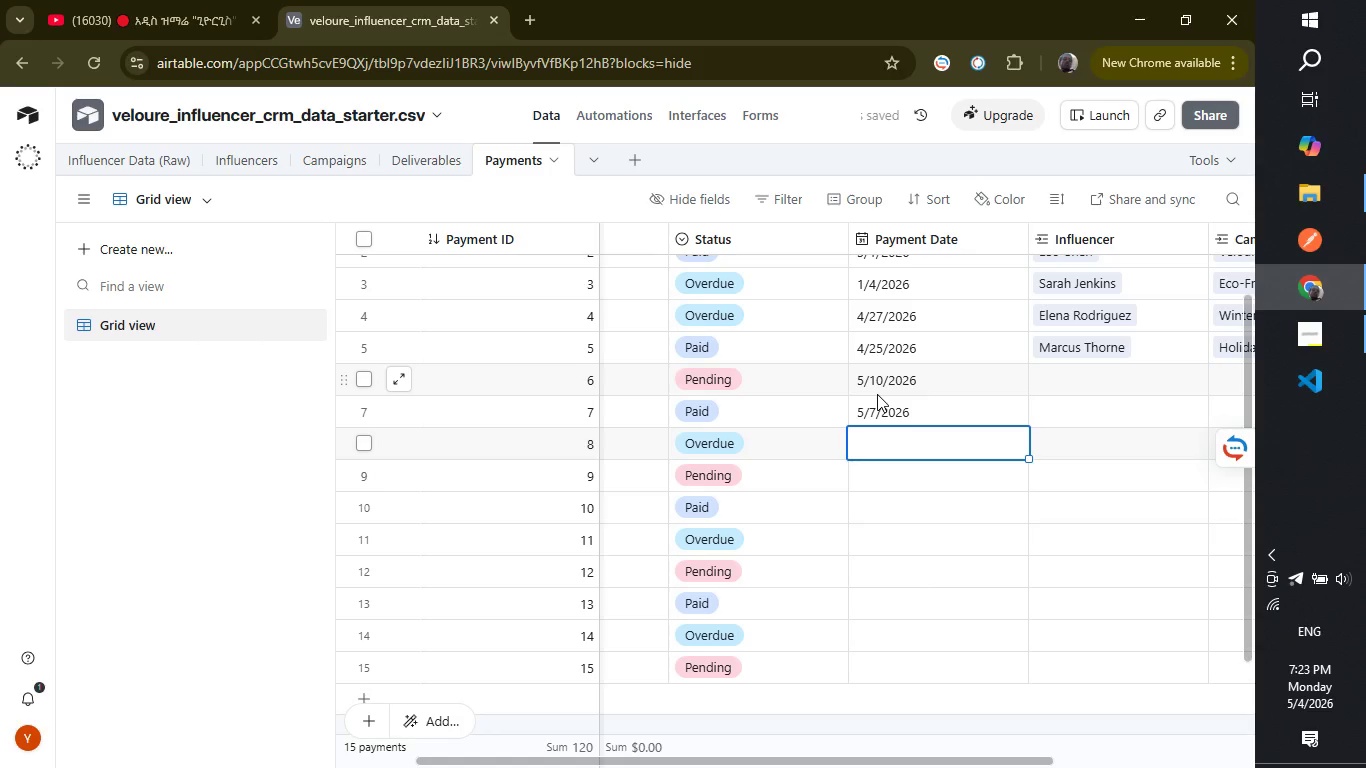 
type(14/)
key(Backspace)
key(Backspace)
key(Backspace)
type(5/14/2026)
 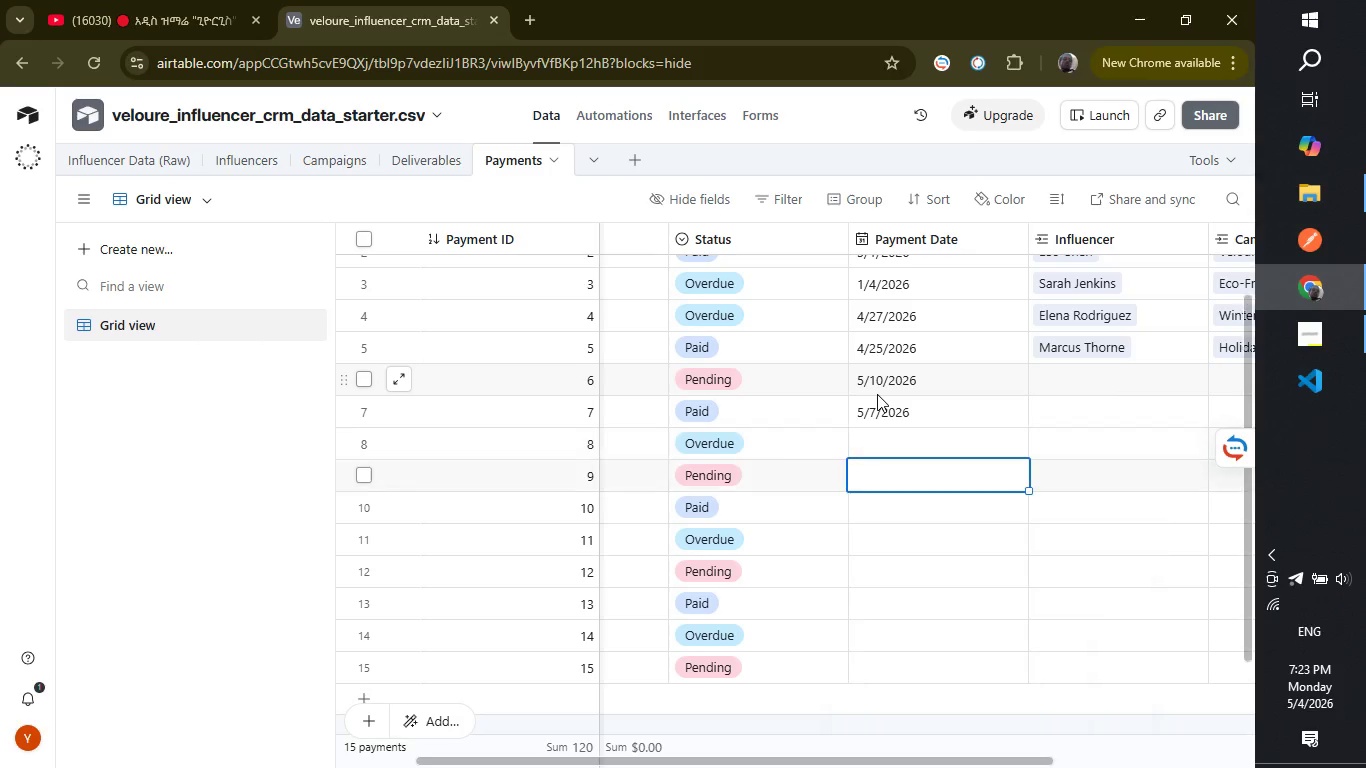 
key(Enter)
 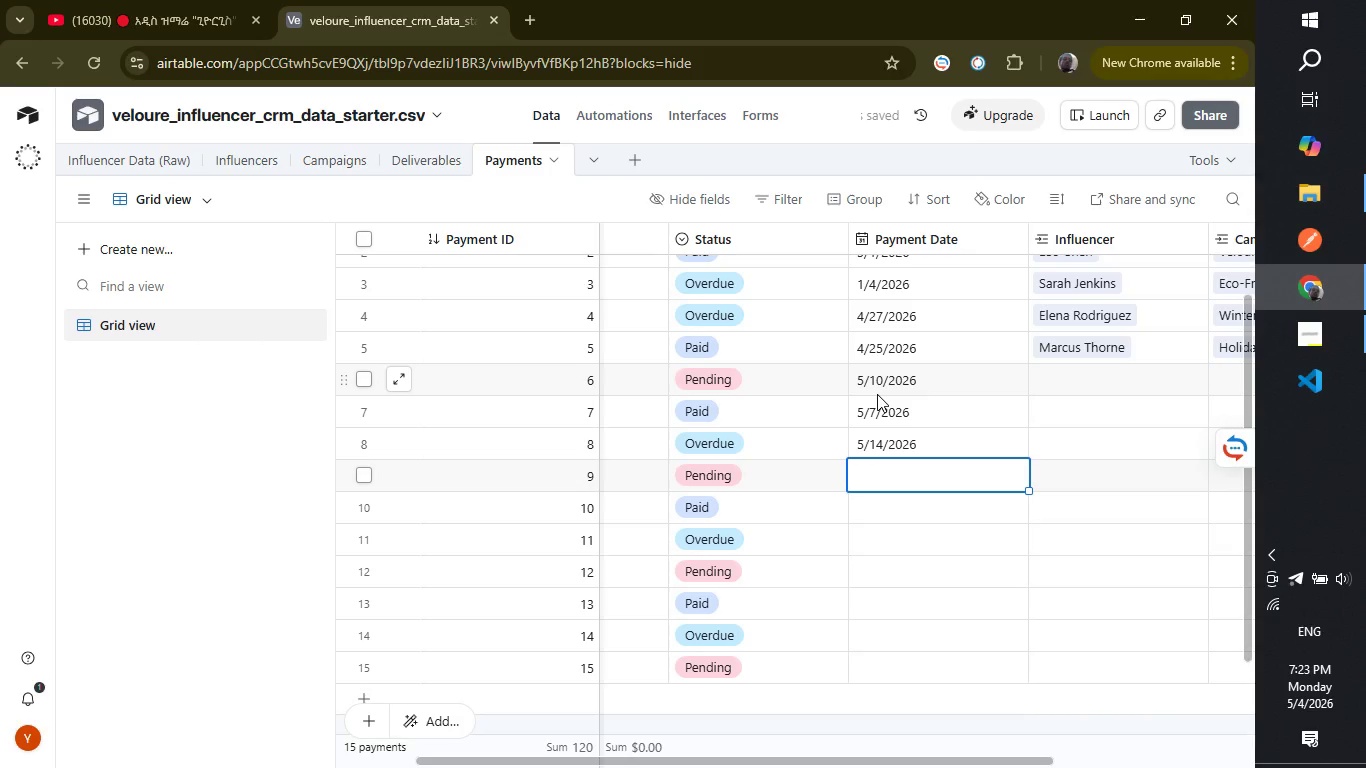 
type(6/01/2026)
 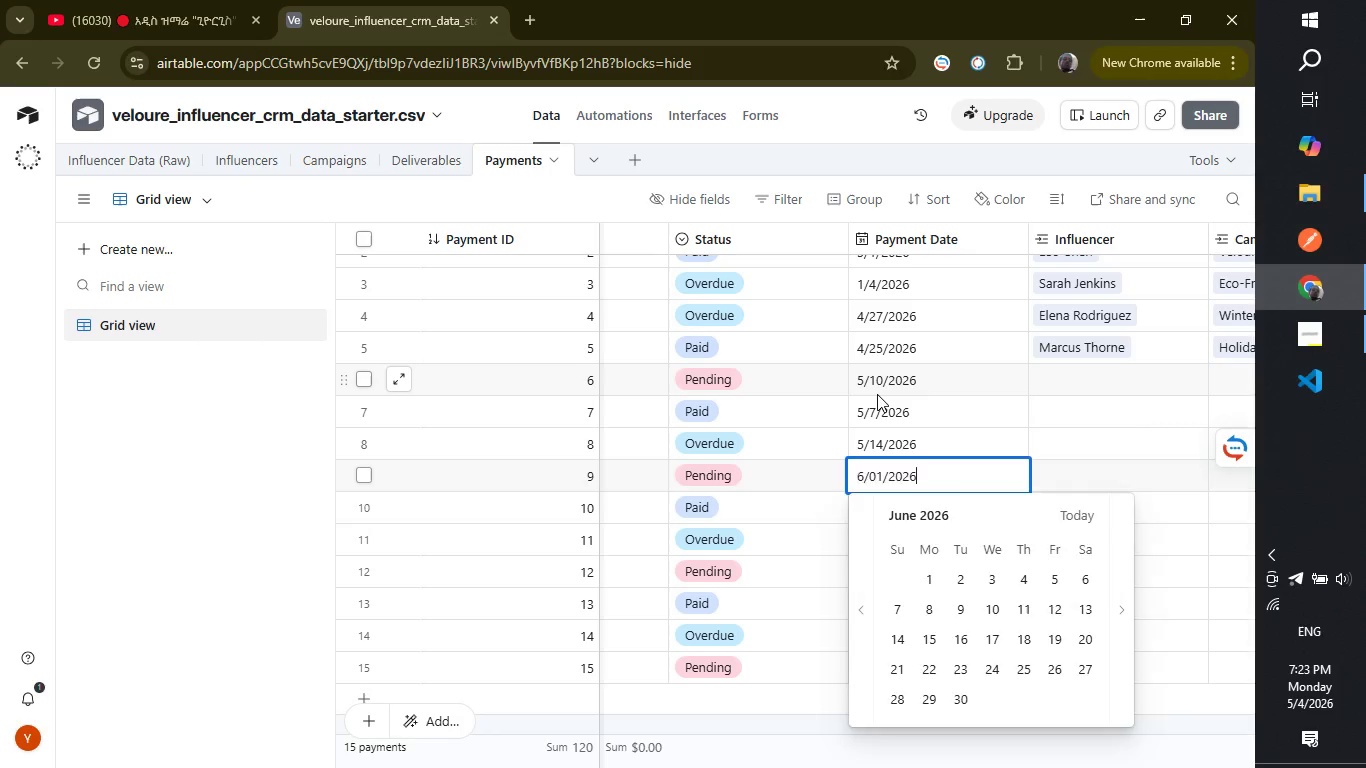 
key(Enter)
 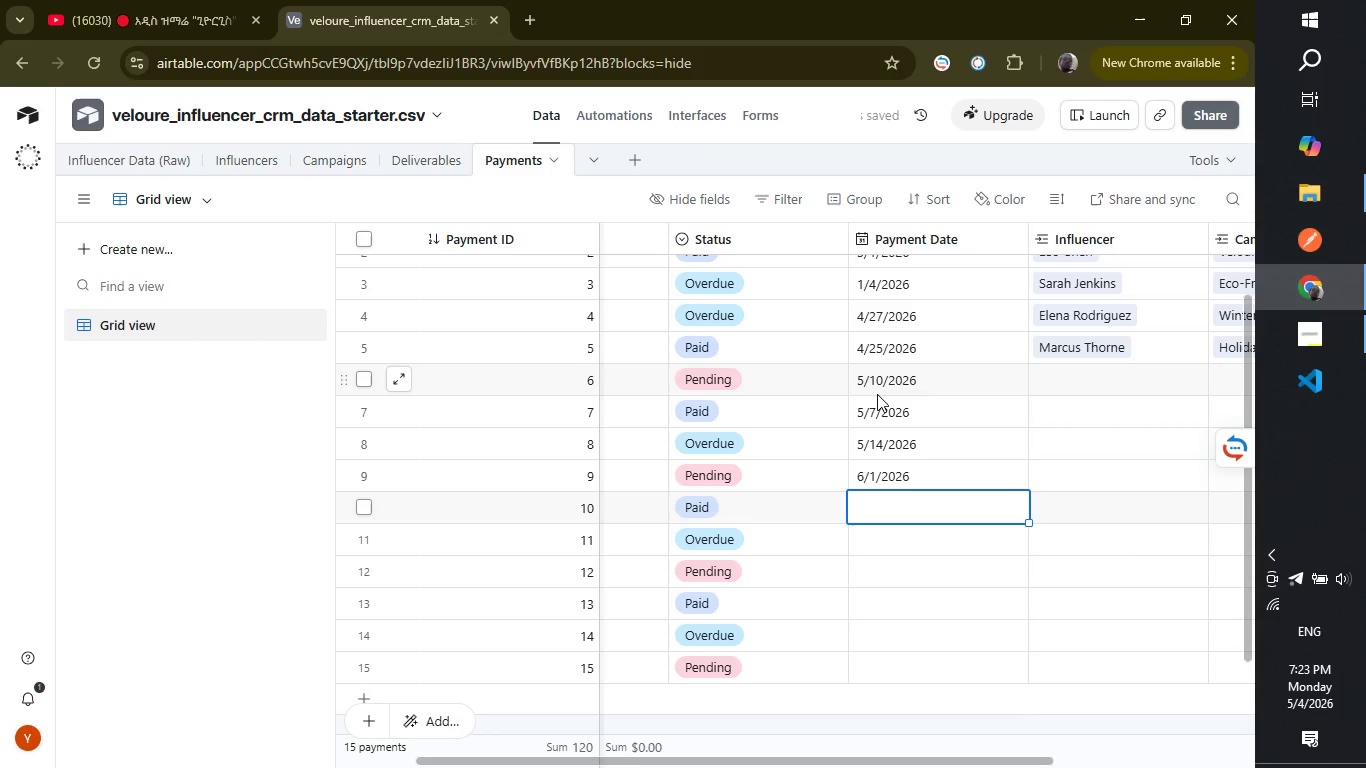 
type(5/23/2026)
 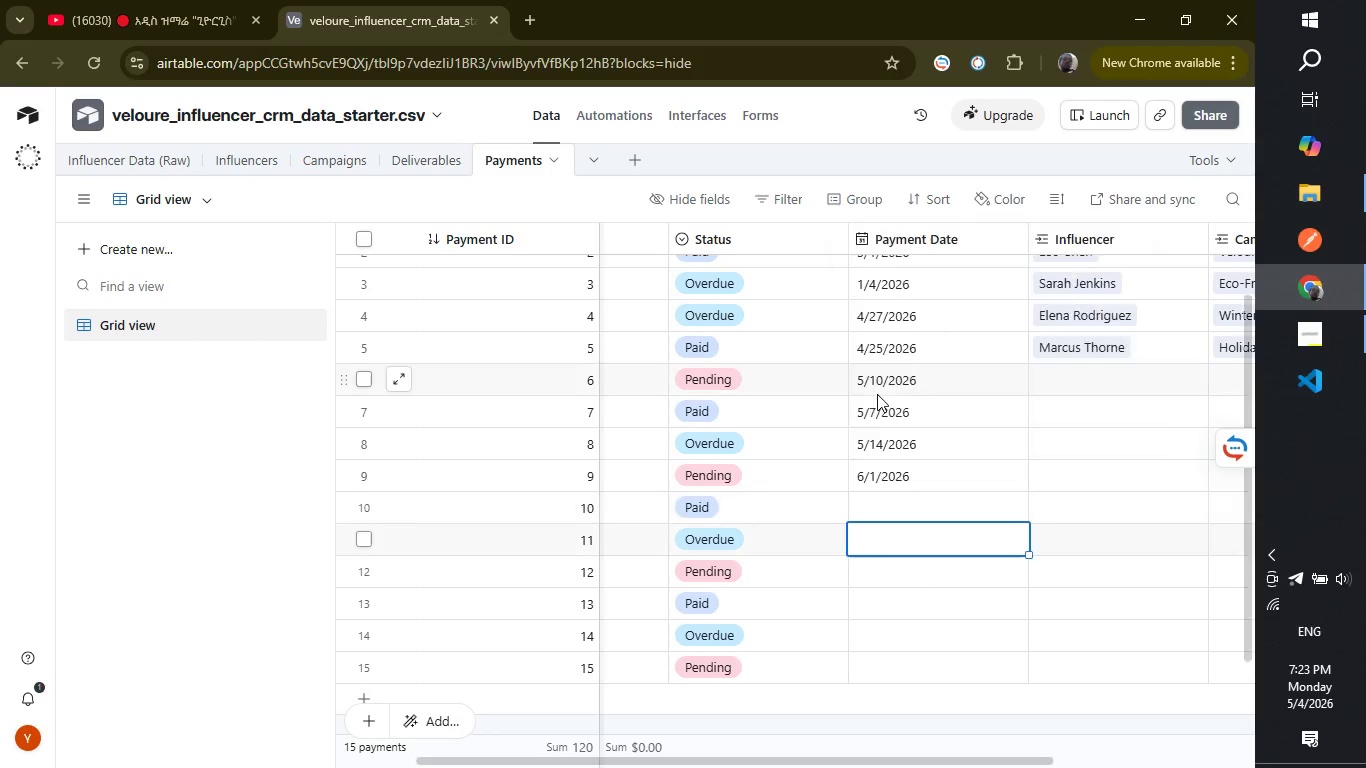 
key(Enter)
 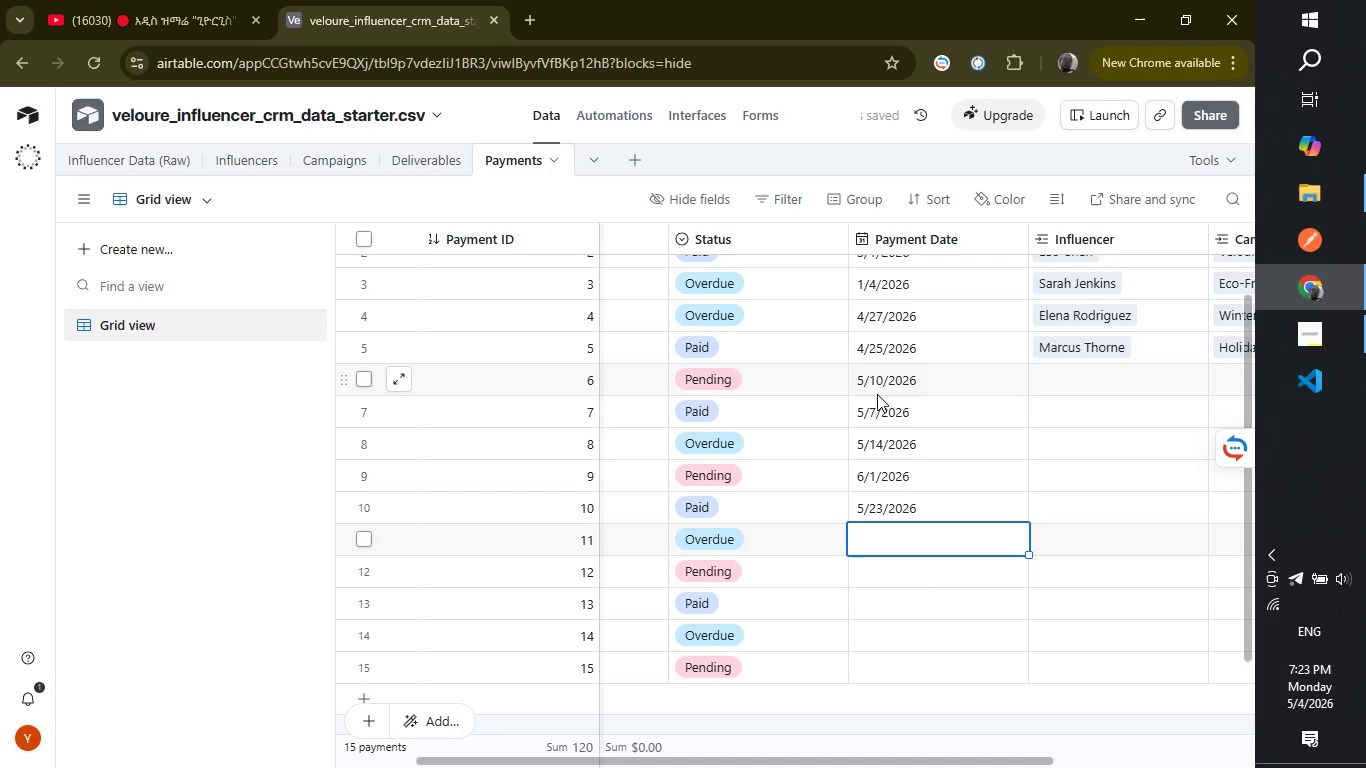 
type(5/10/2026)
 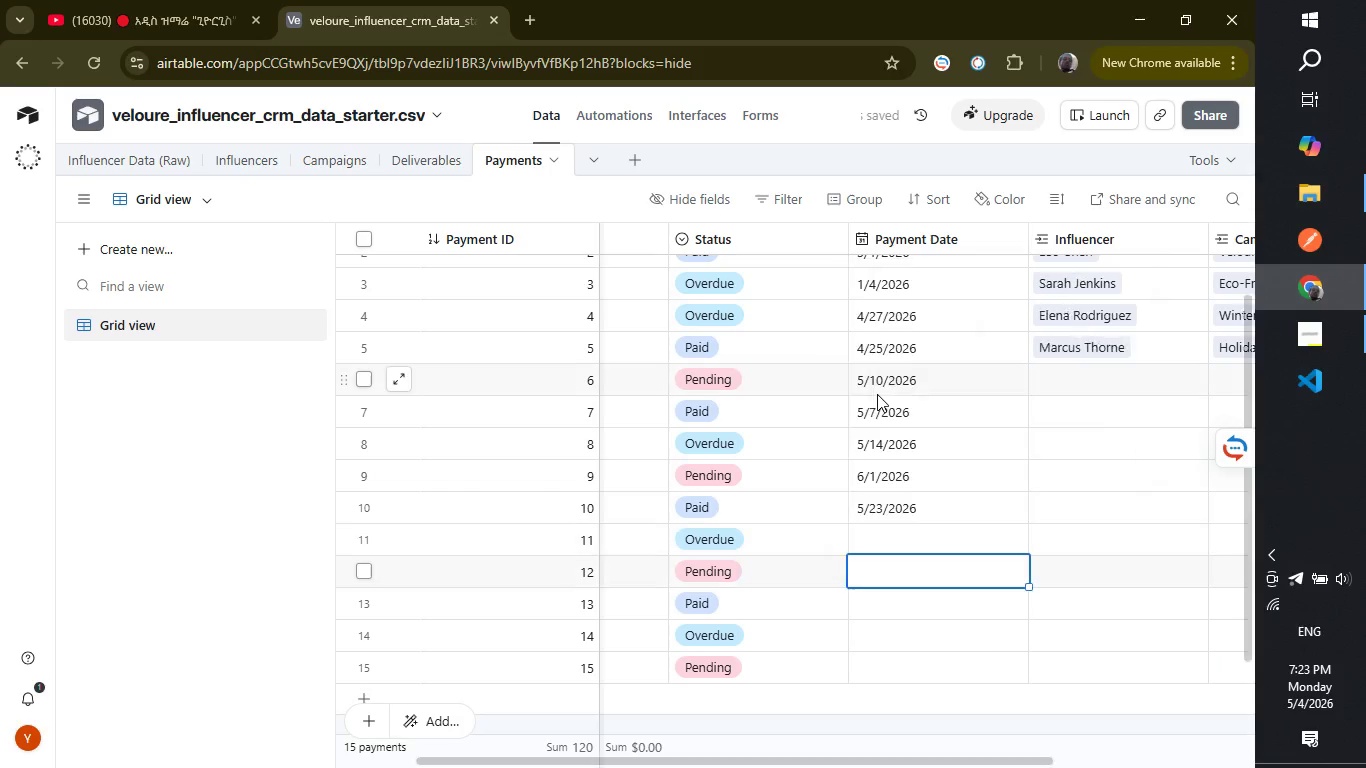 
key(Enter)
 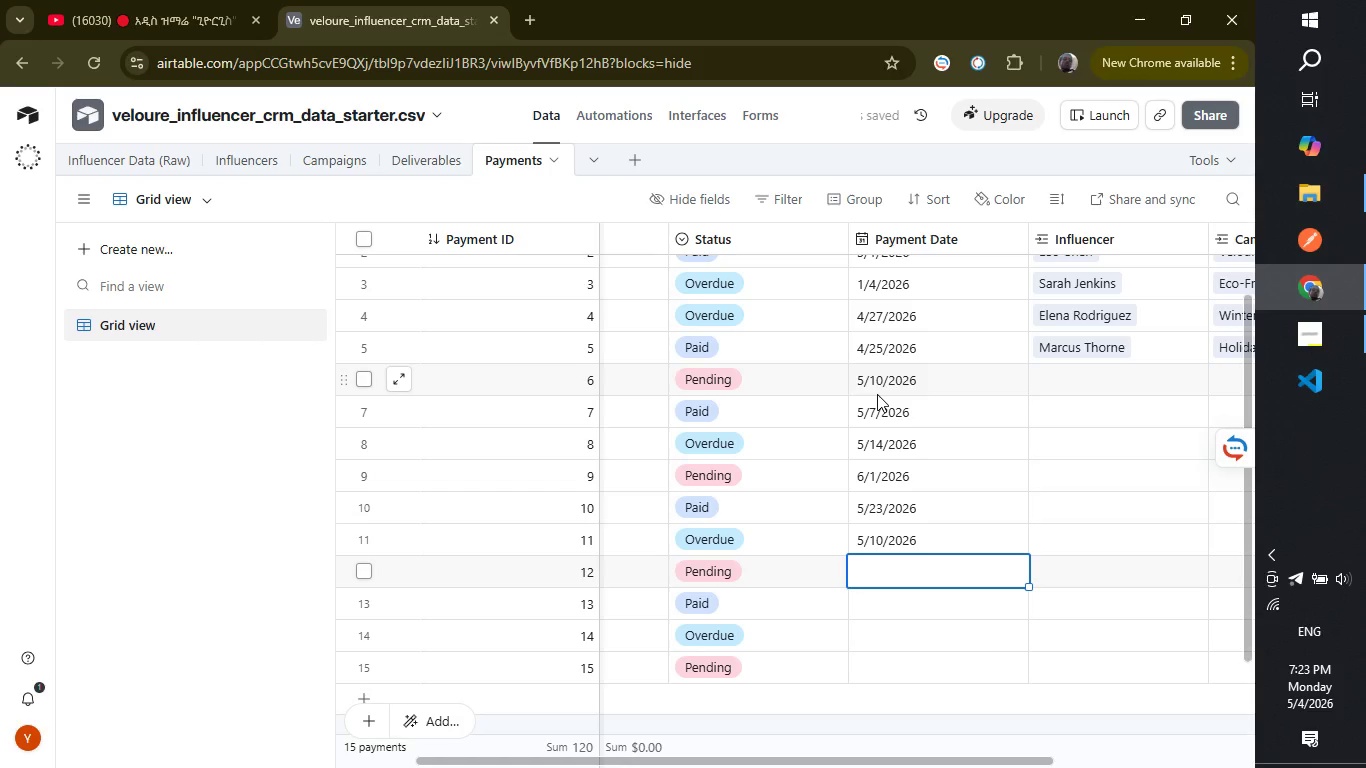 
type(6/03/2026)
 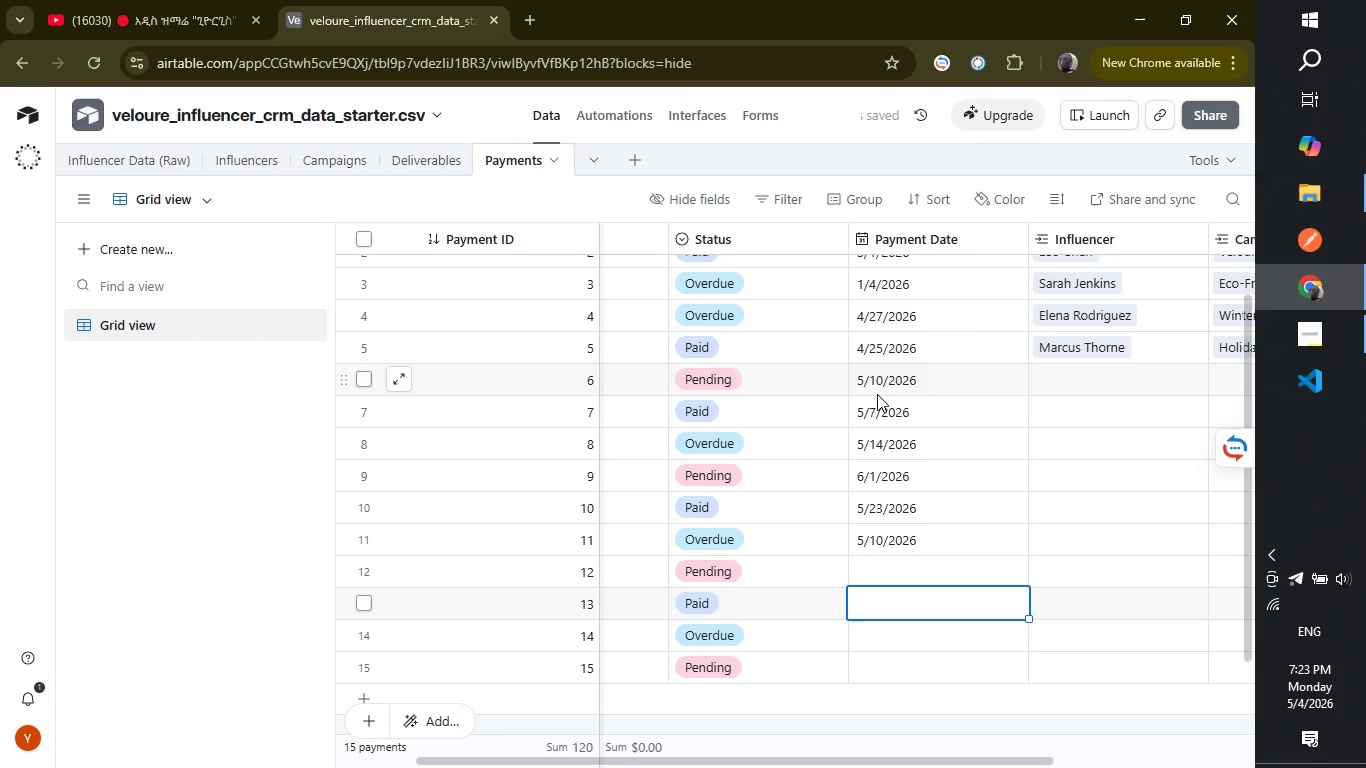 
key(Enter)
 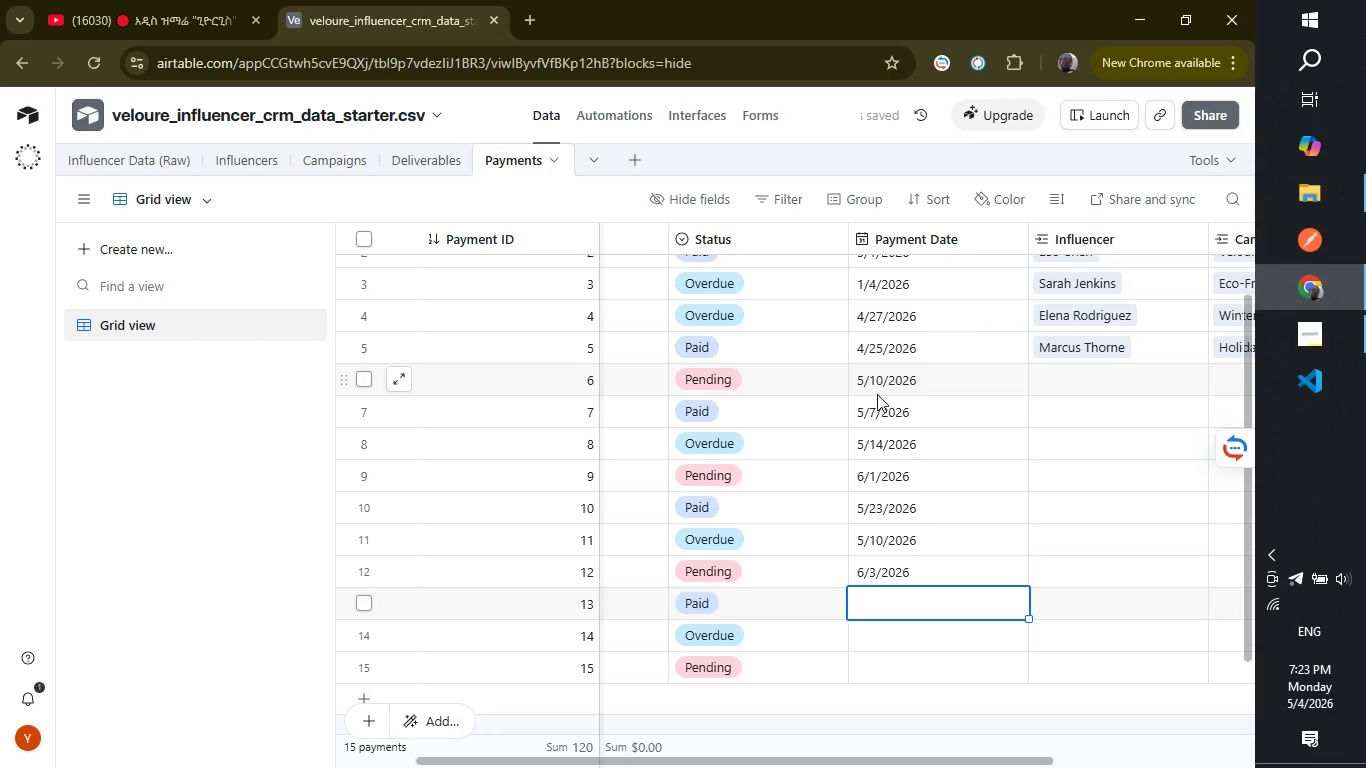 
type(6/05/2026)
 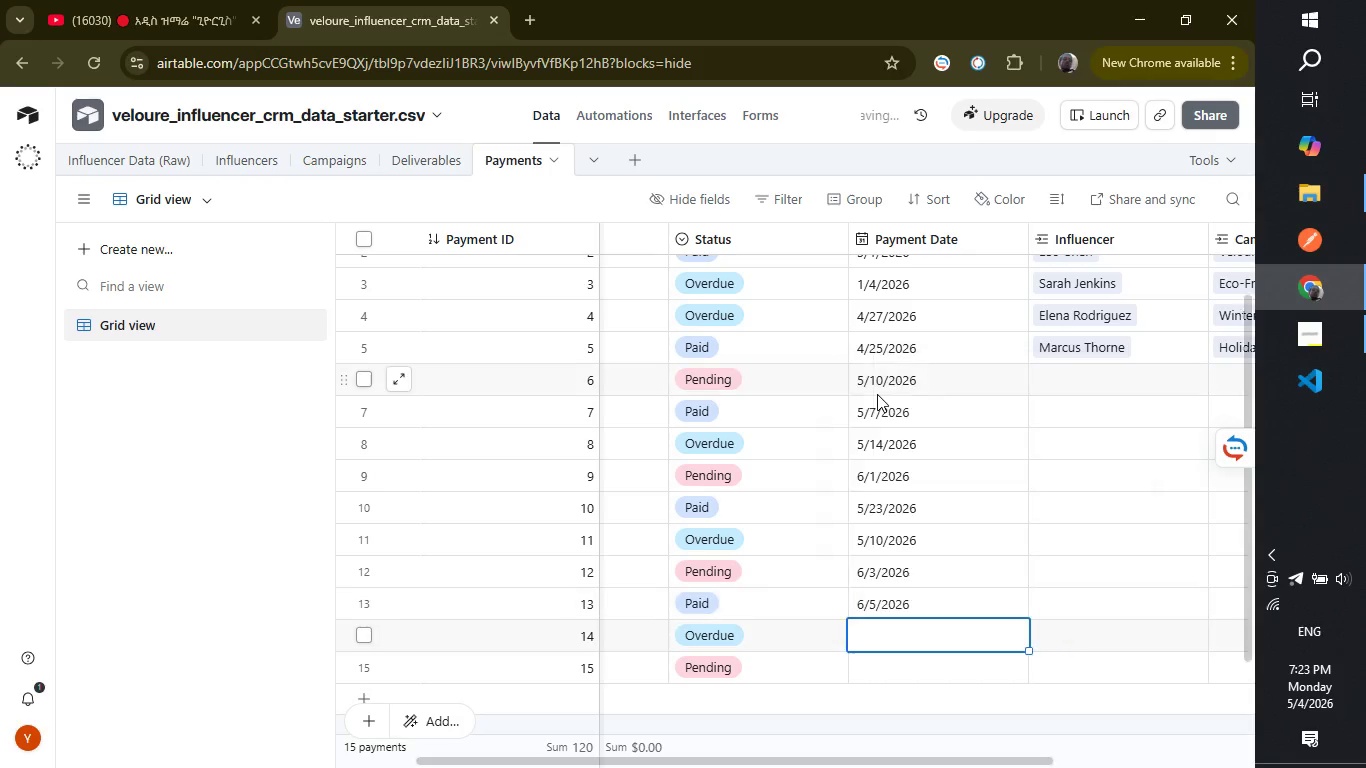 
key(Enter)
 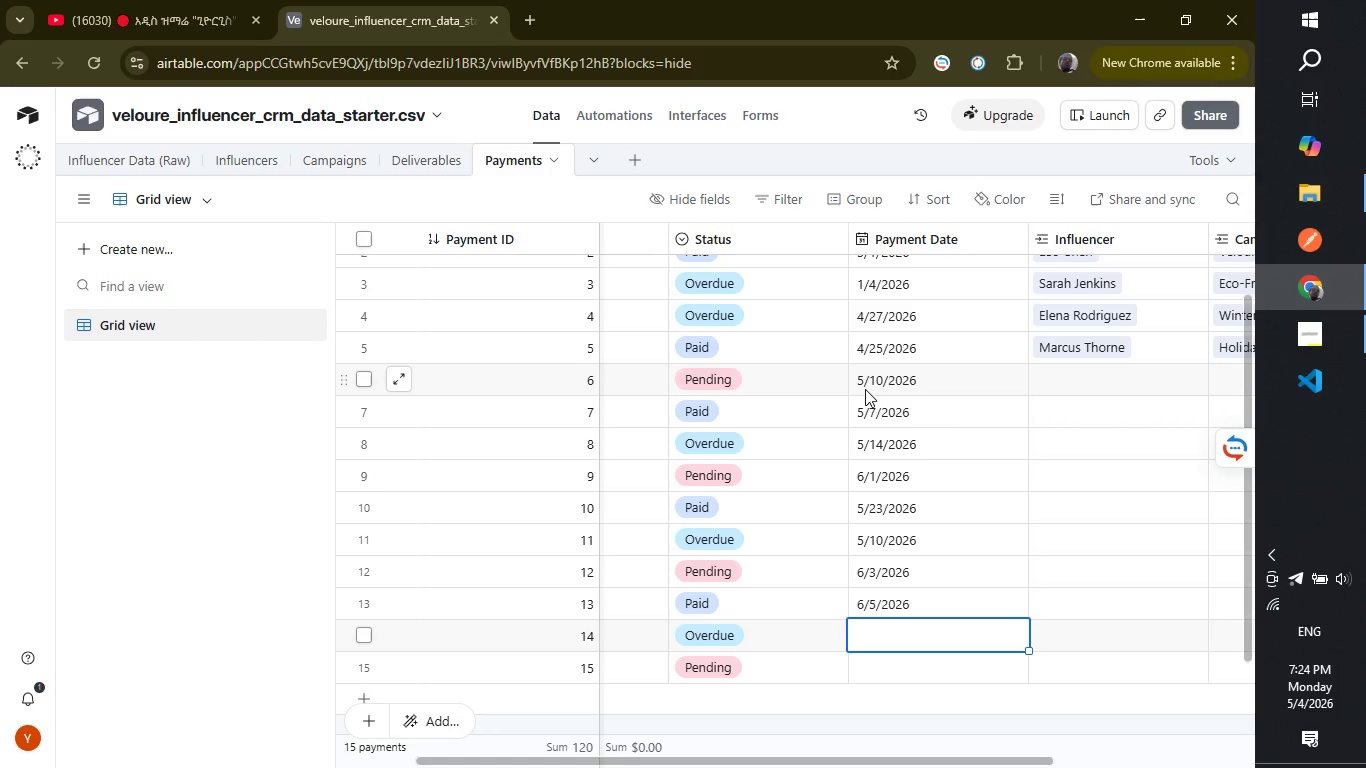 
wait(20.88)
 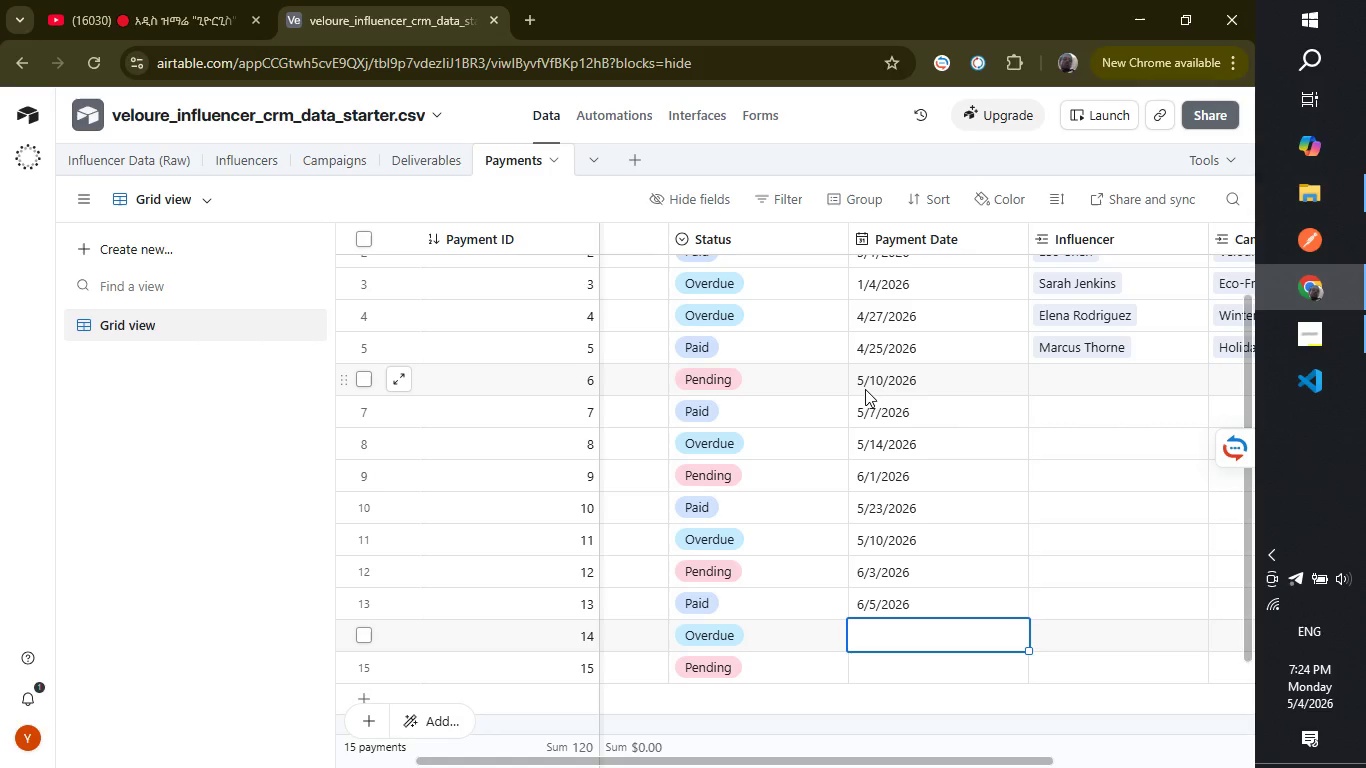 
double_click([875, 410])
 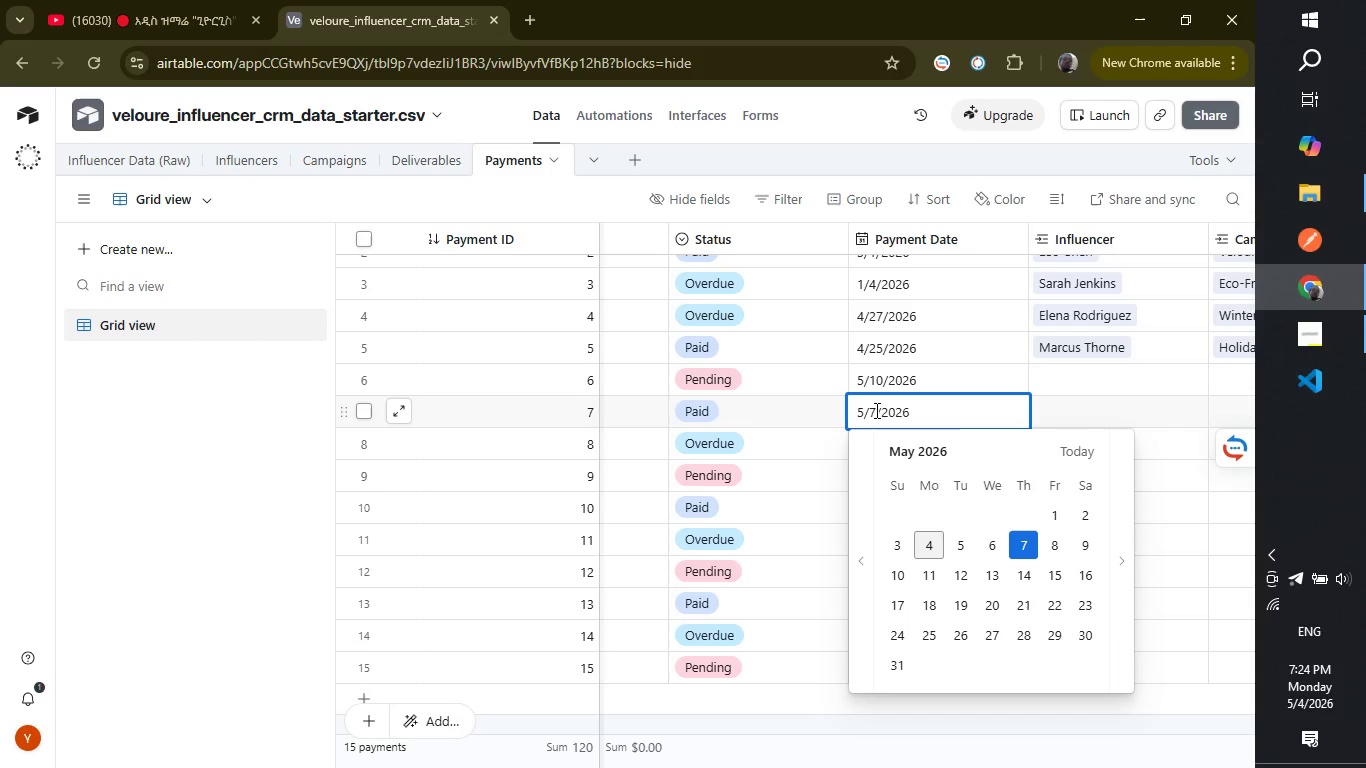 
left_click([875, 410])
 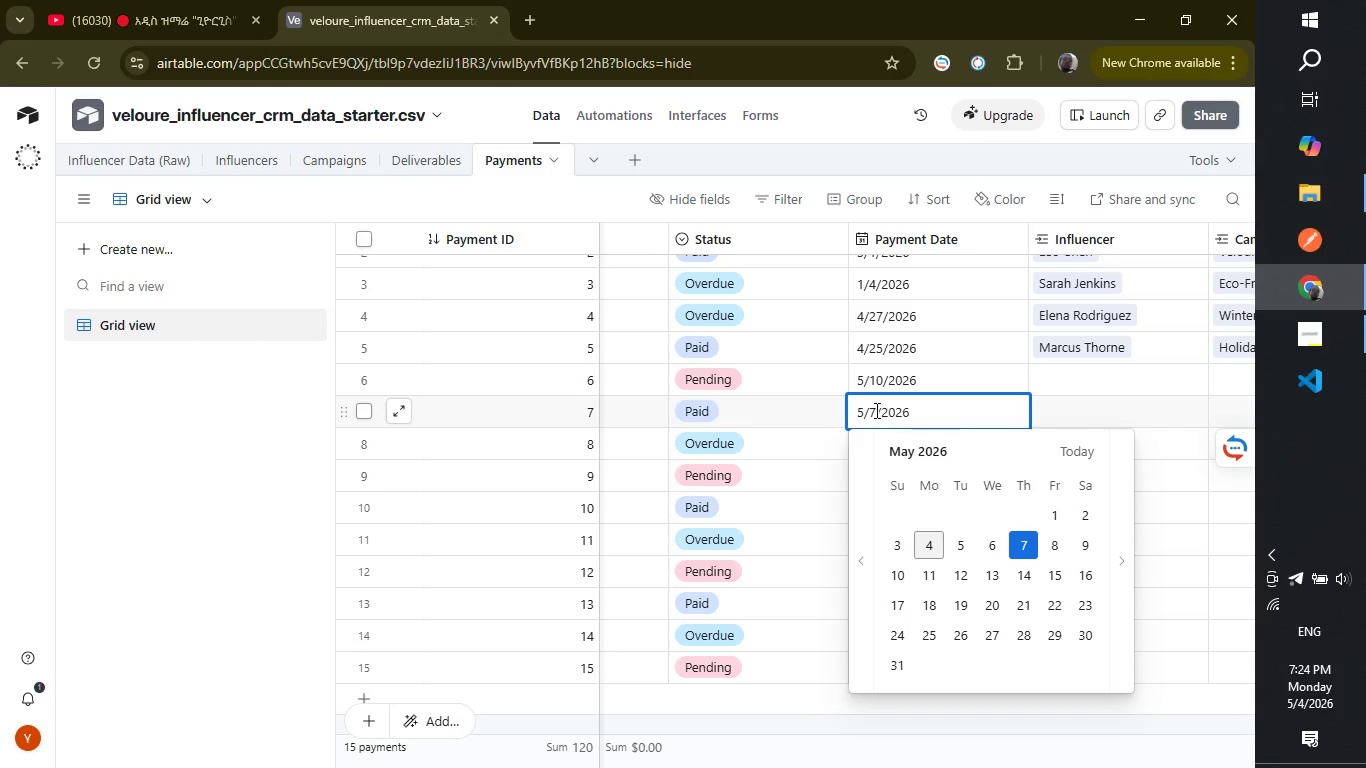 
key(Backspace)
 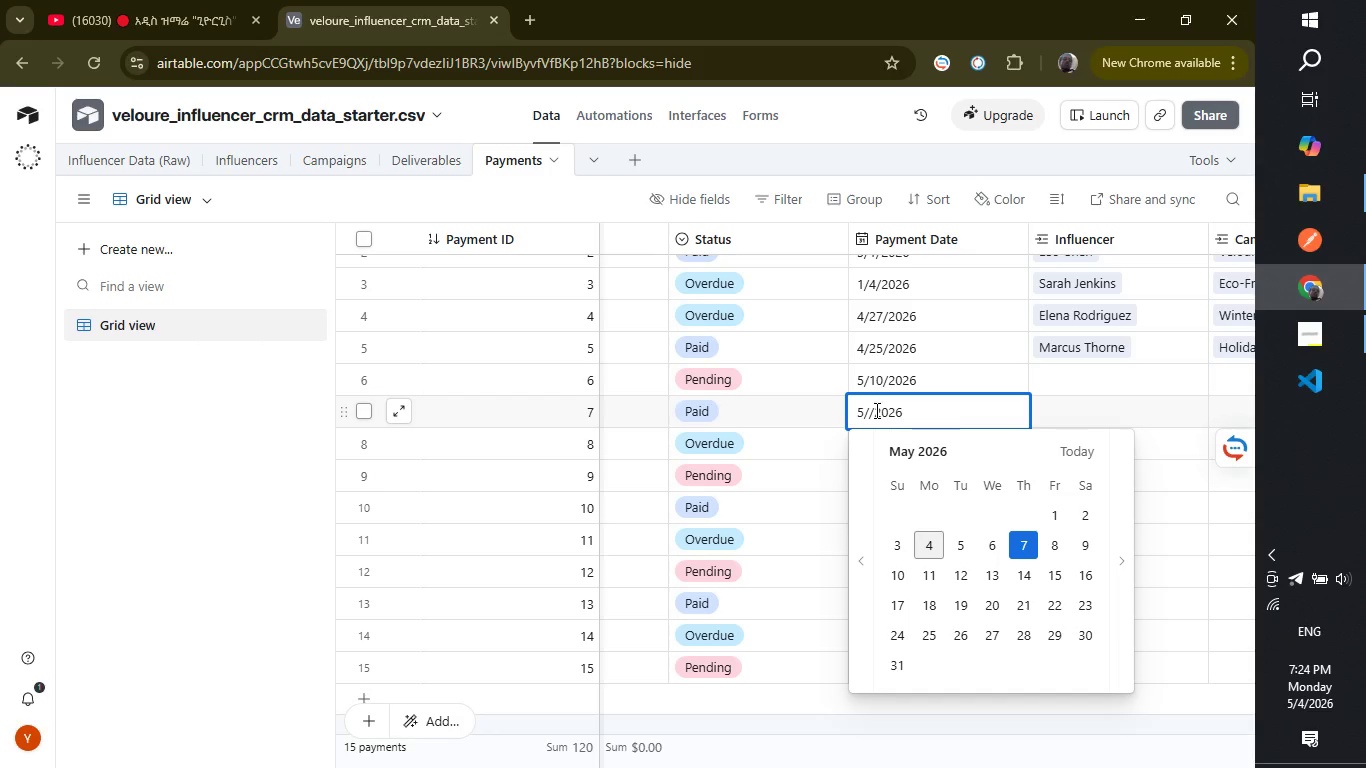 
key(1)
 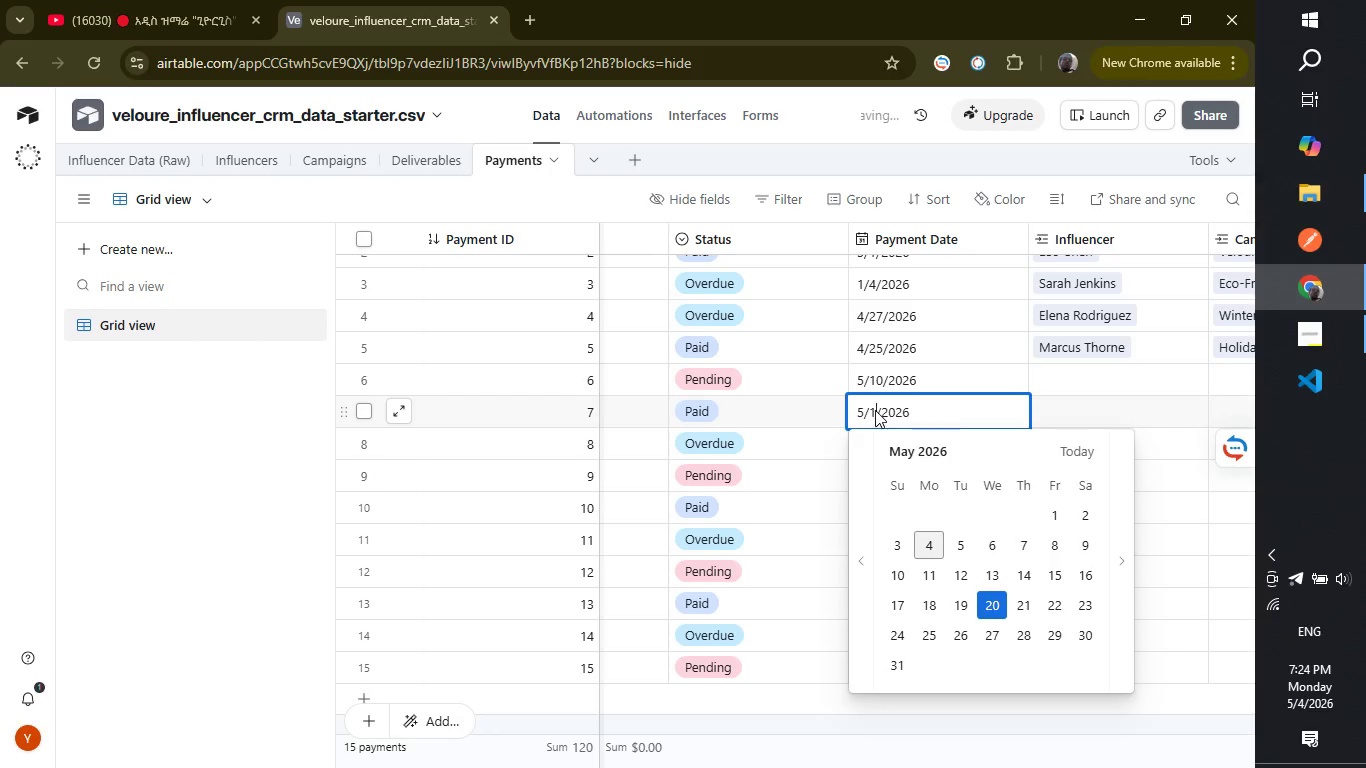 
key(Enter)
 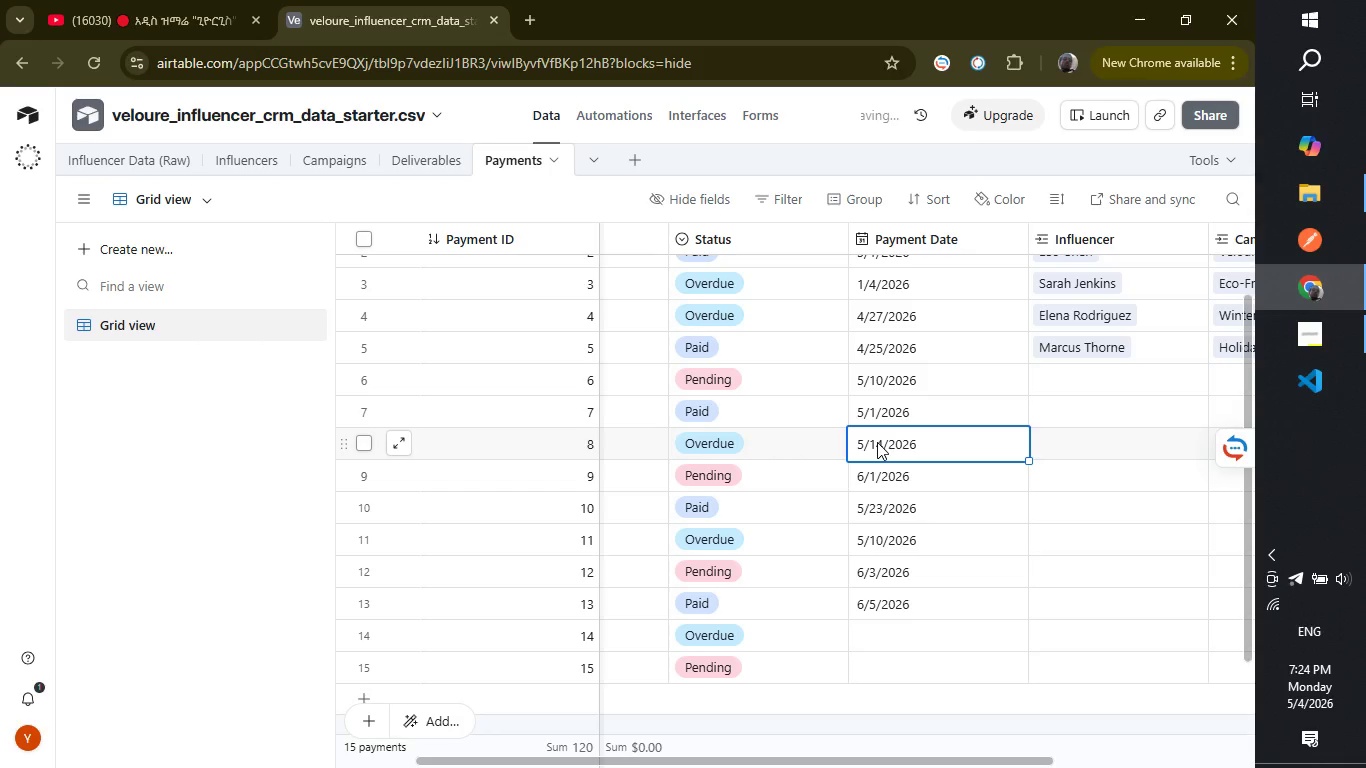 
left_click([880, 442])
 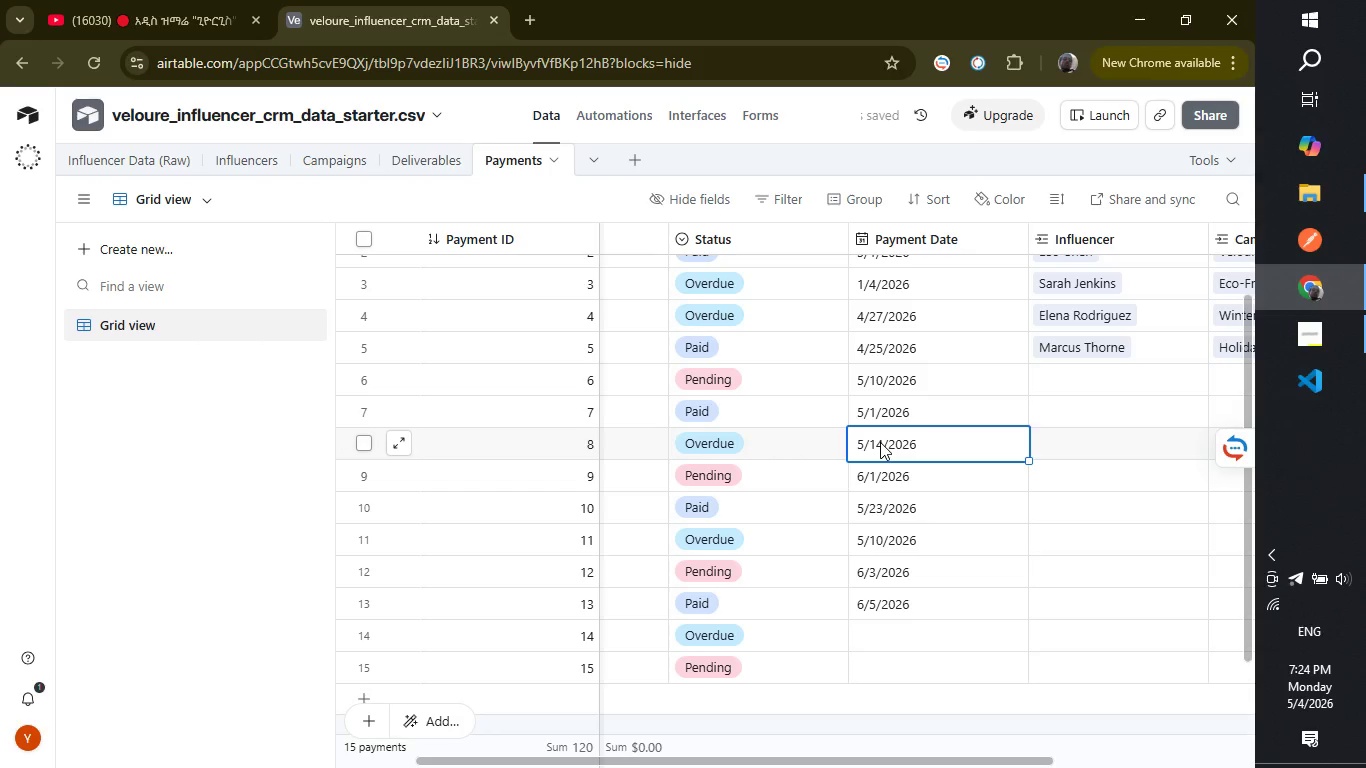 
double_click([880, 442])
 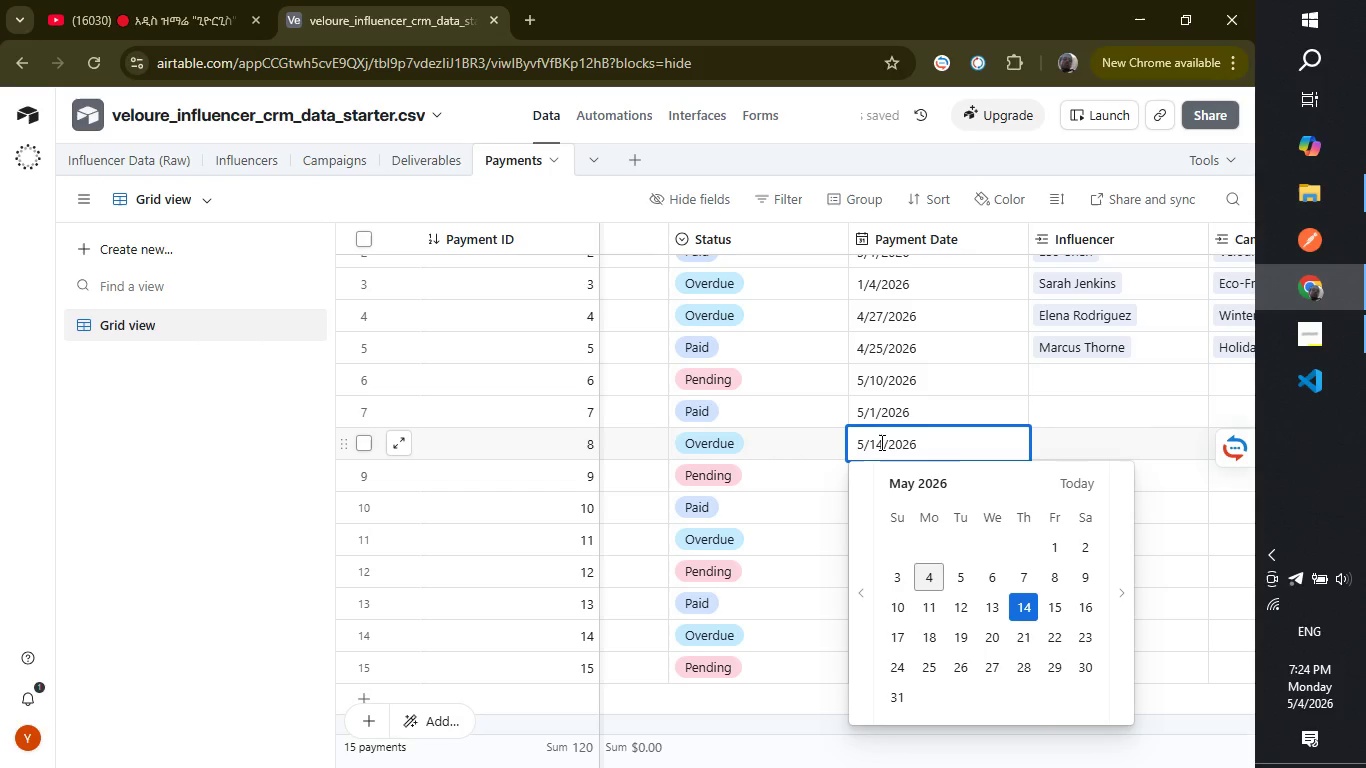 
left_click([880, 442])
 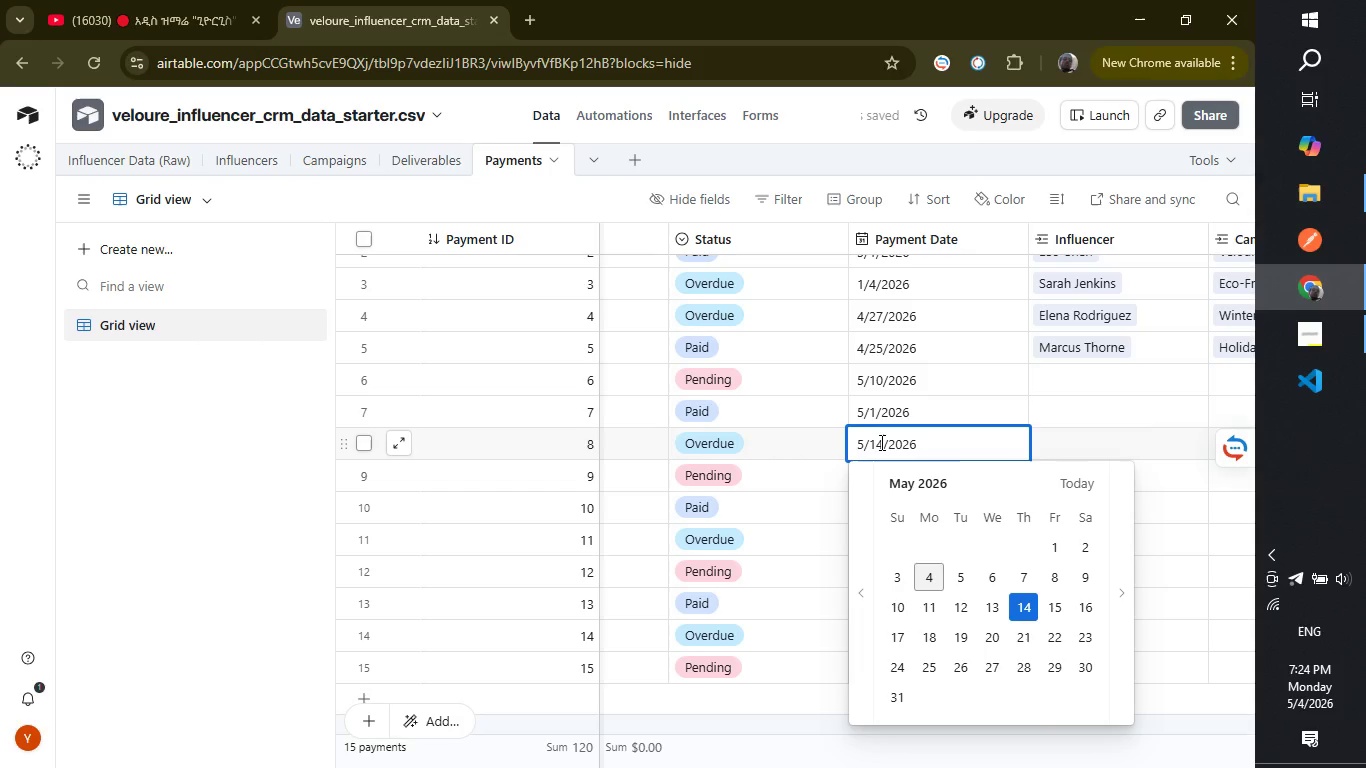 
key(Backspace)
 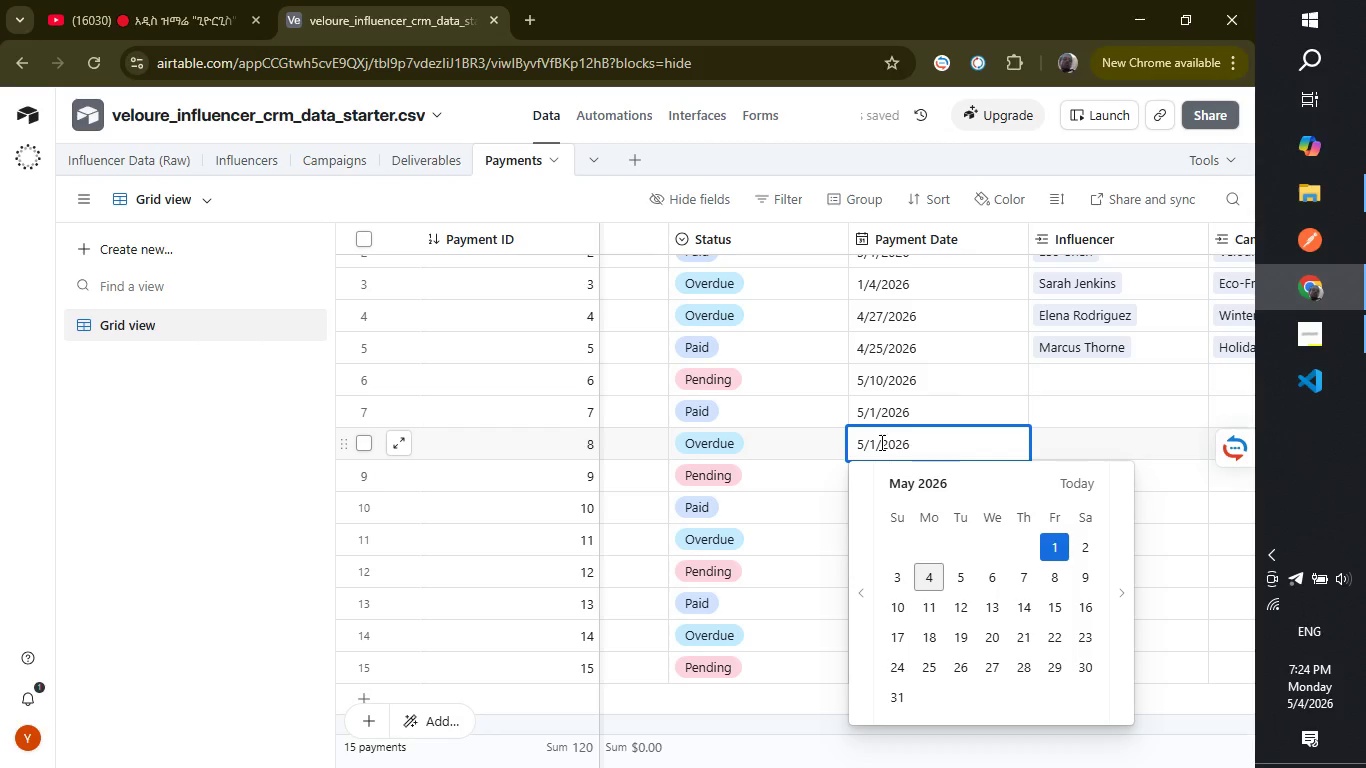 
wait(8.02)
 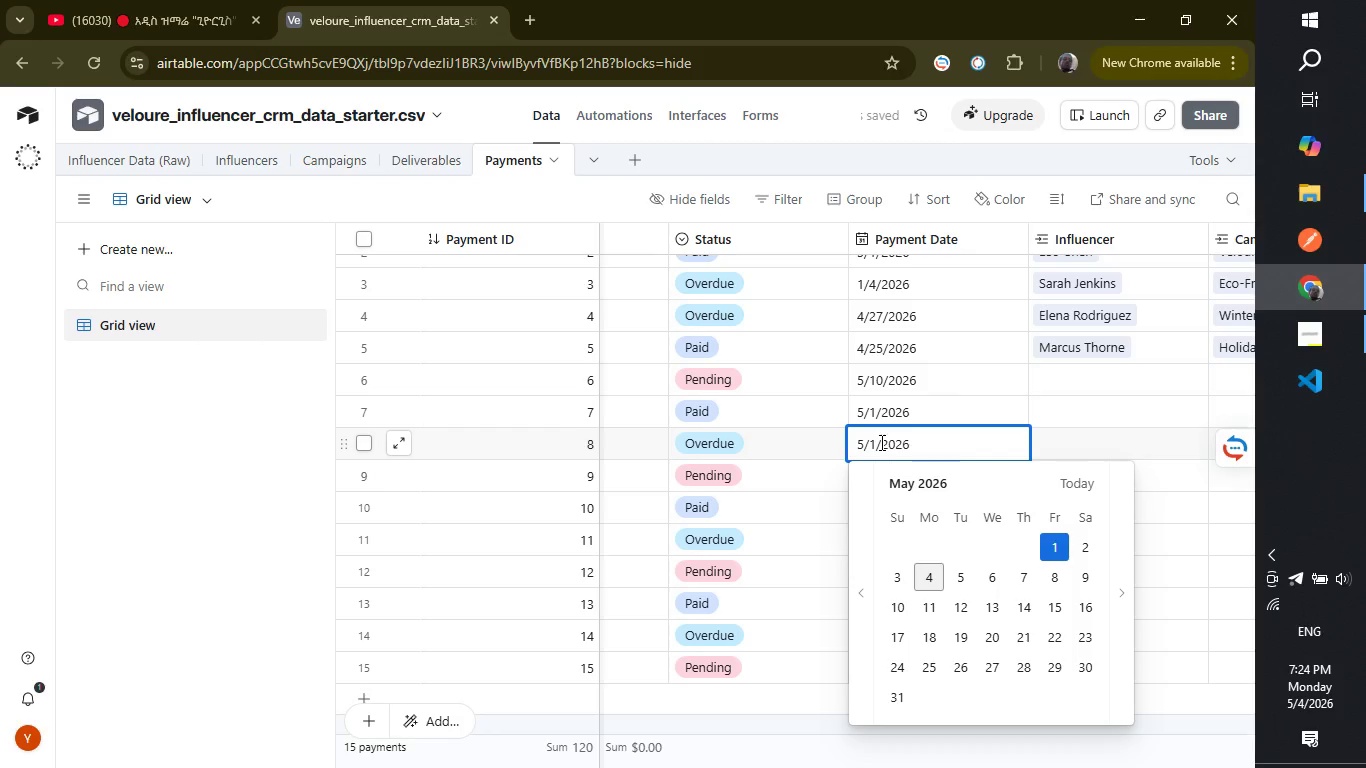 
key(Backspace)
 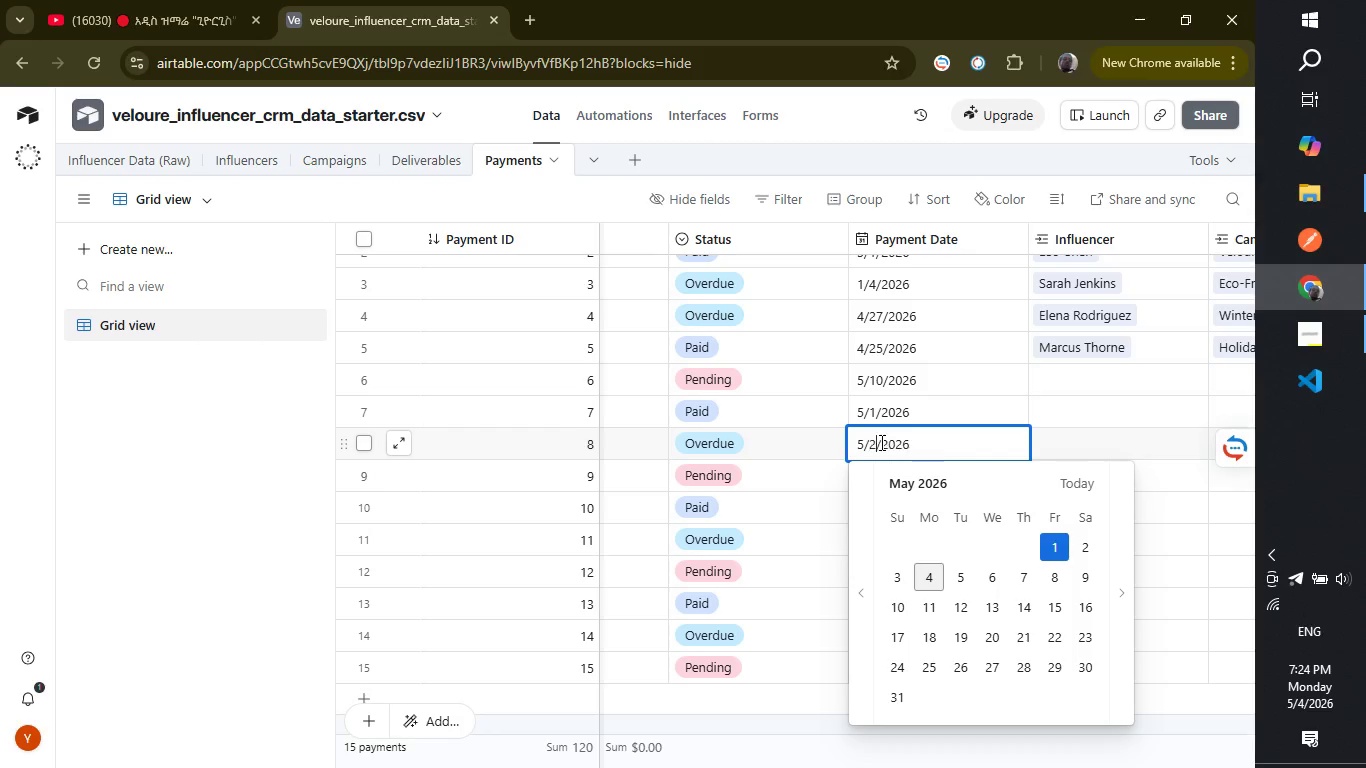 
key(2)
 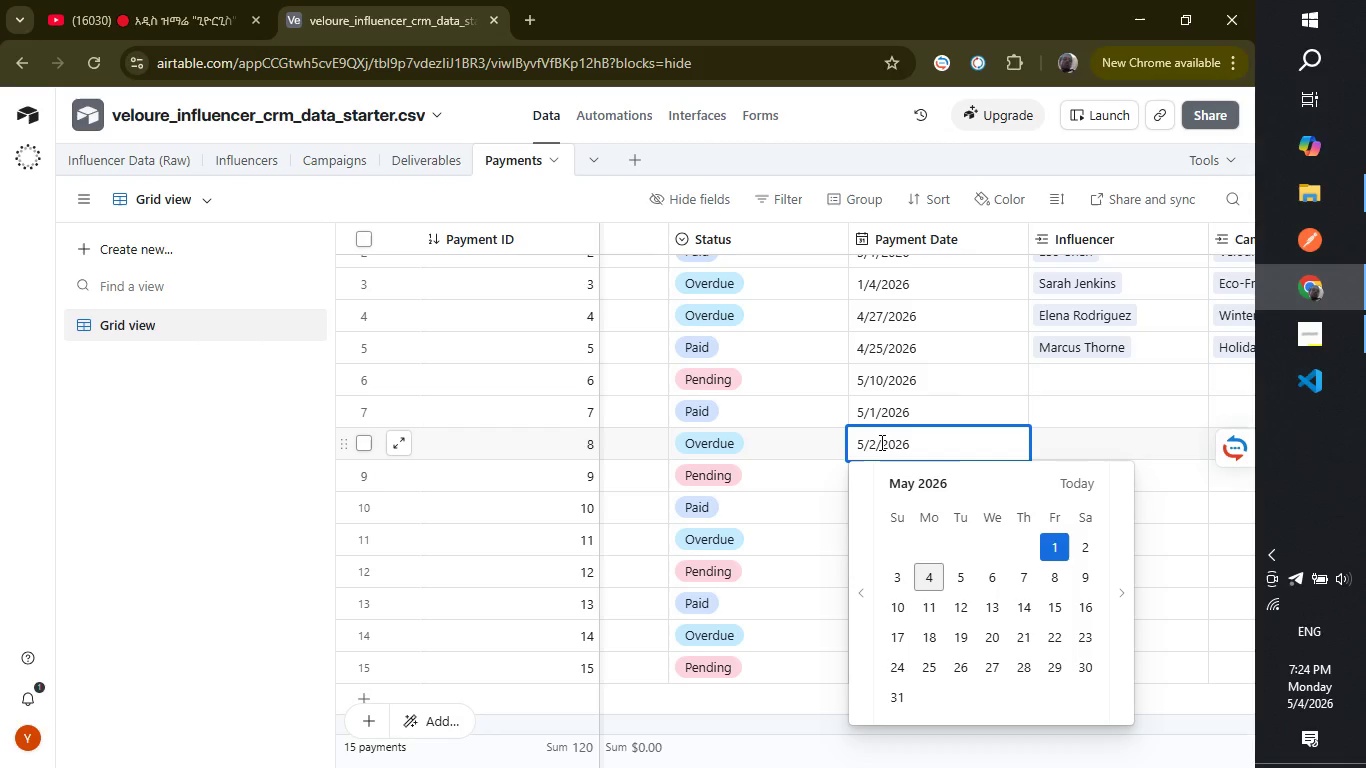 
key(Enter)
 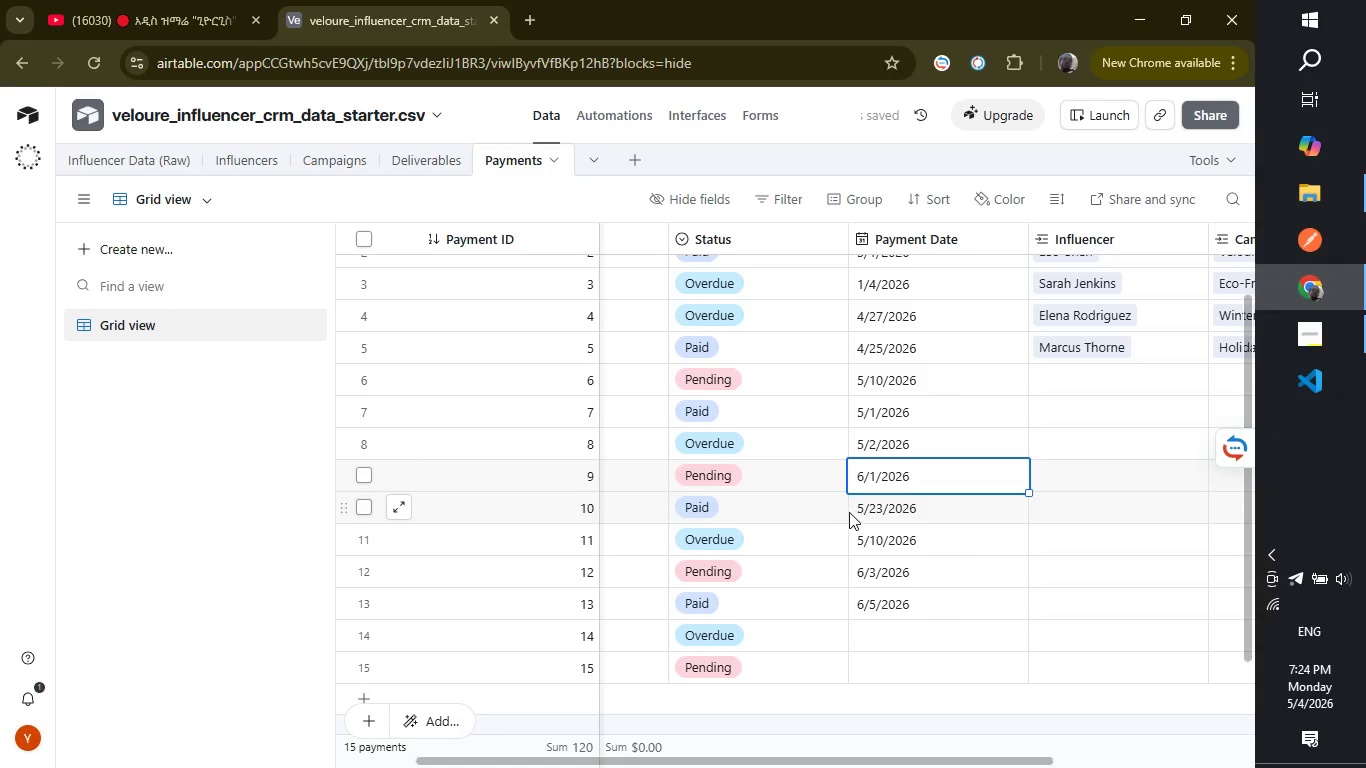 
wait(7.59)
 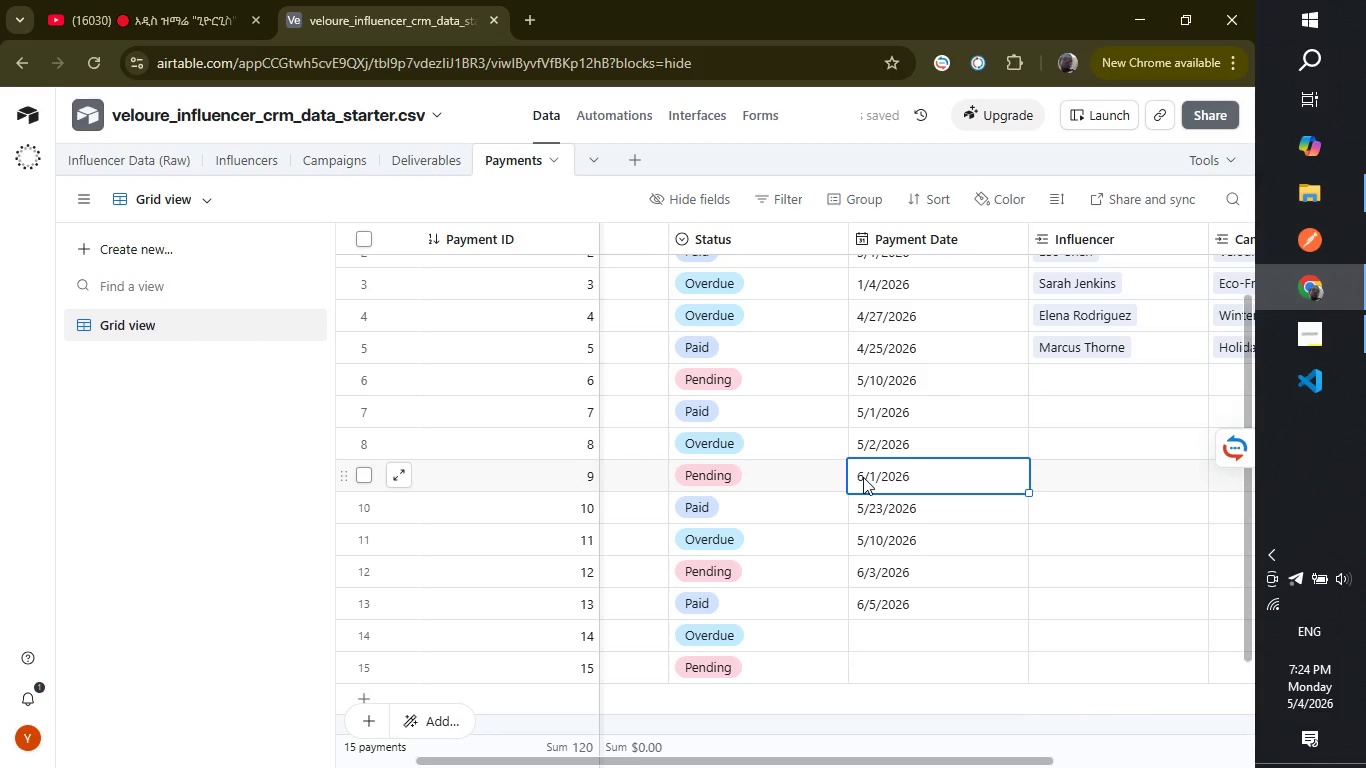 
left_click([863, 505])
 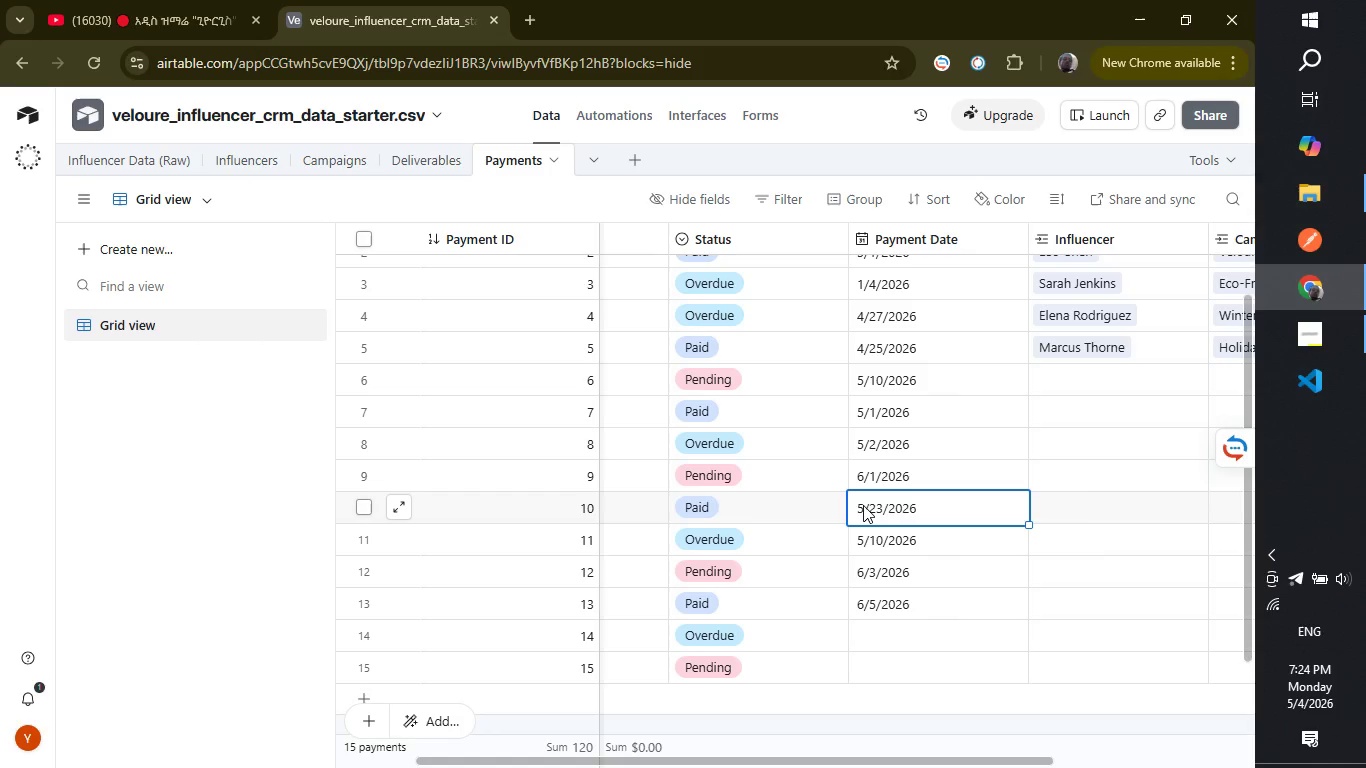 
double_click([863, 505])
 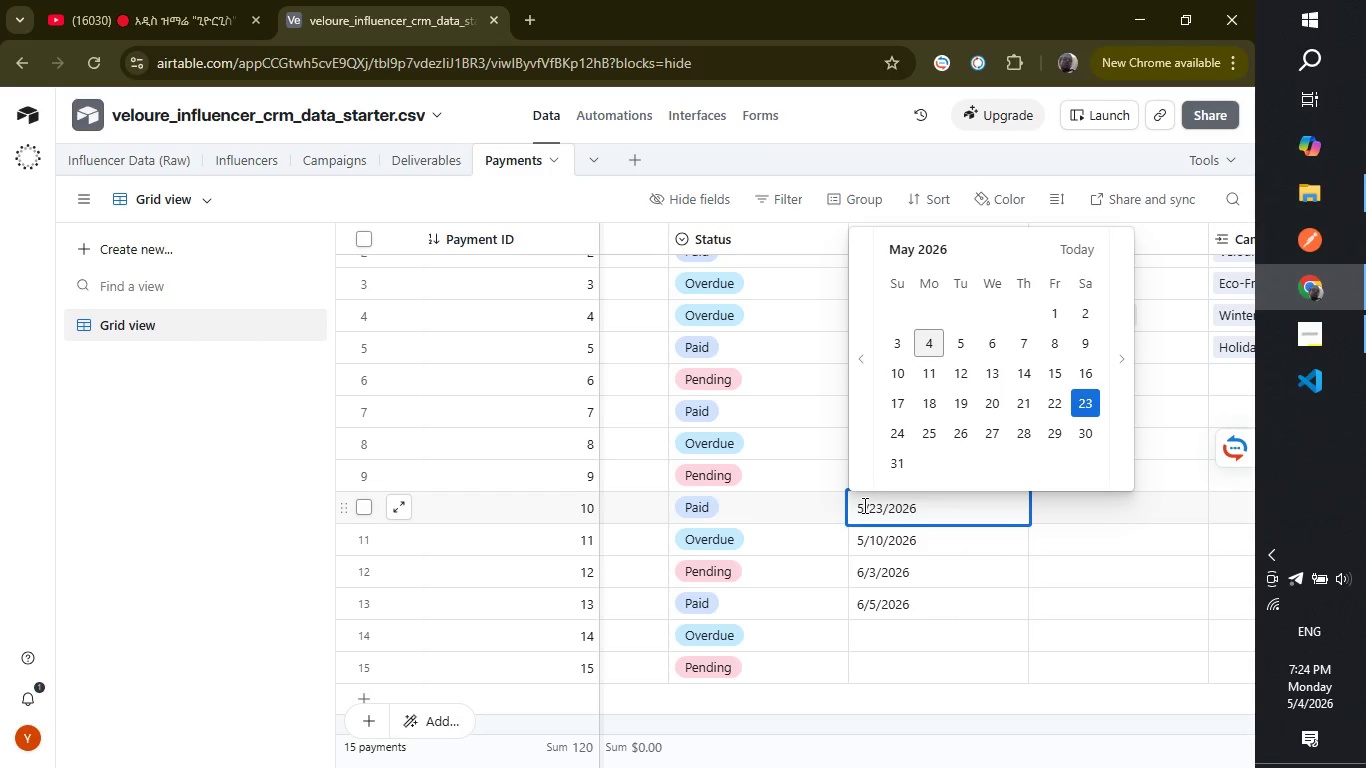 
left_click([863, 505])
 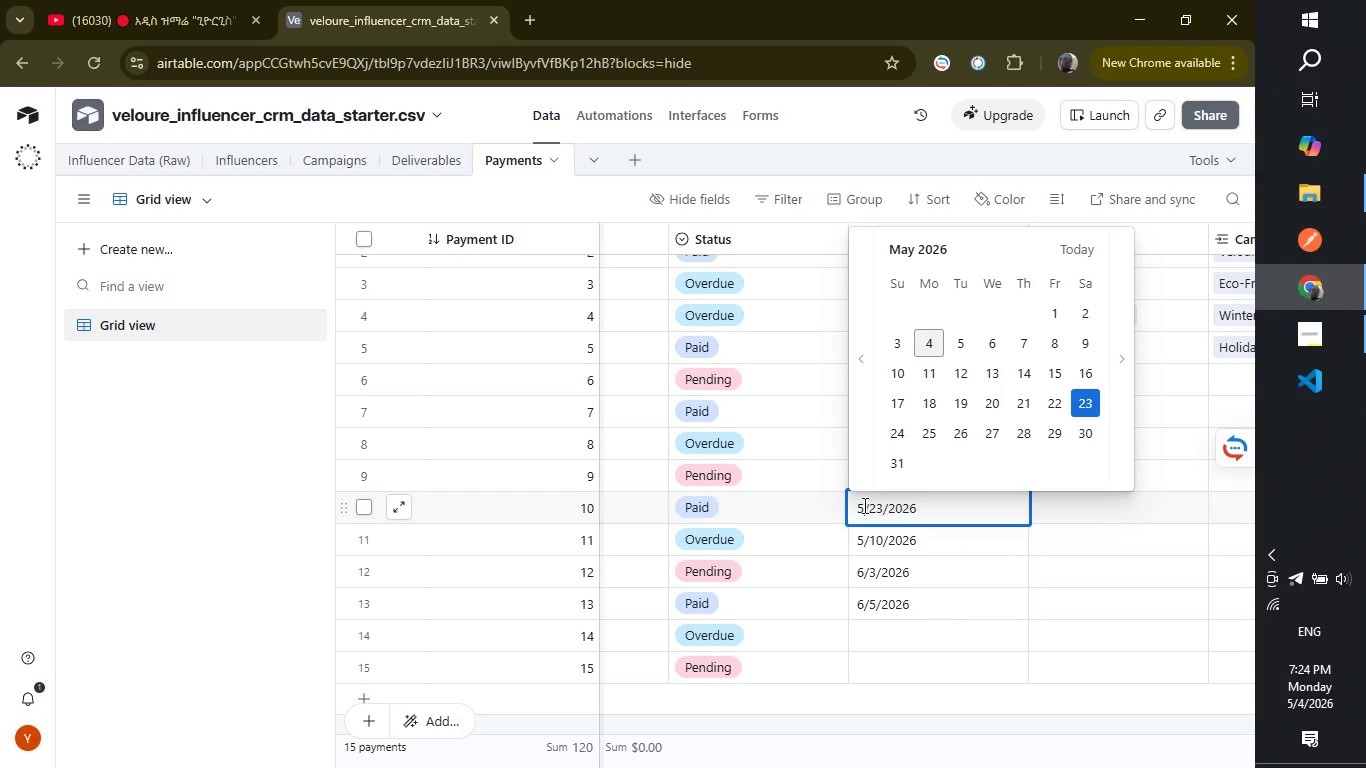 
key(Backspace)
 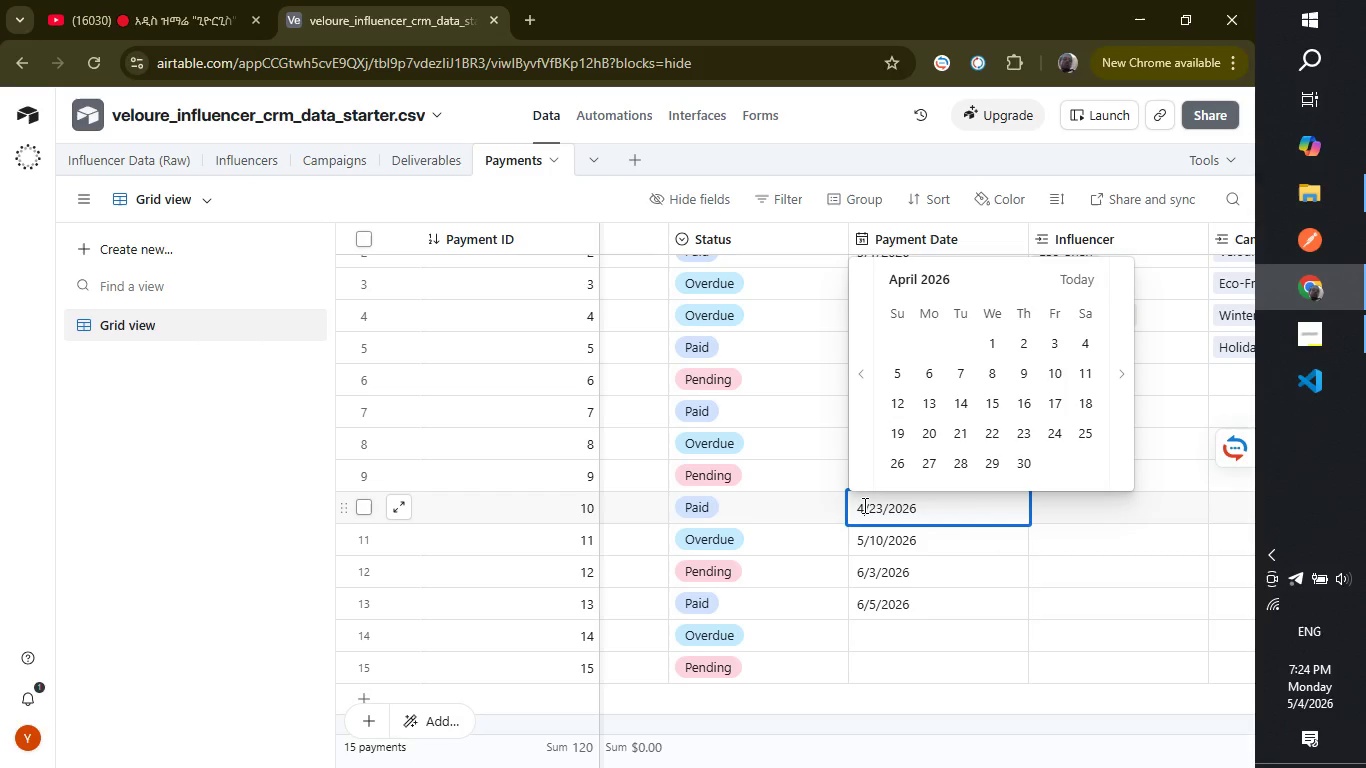 
key(4)
 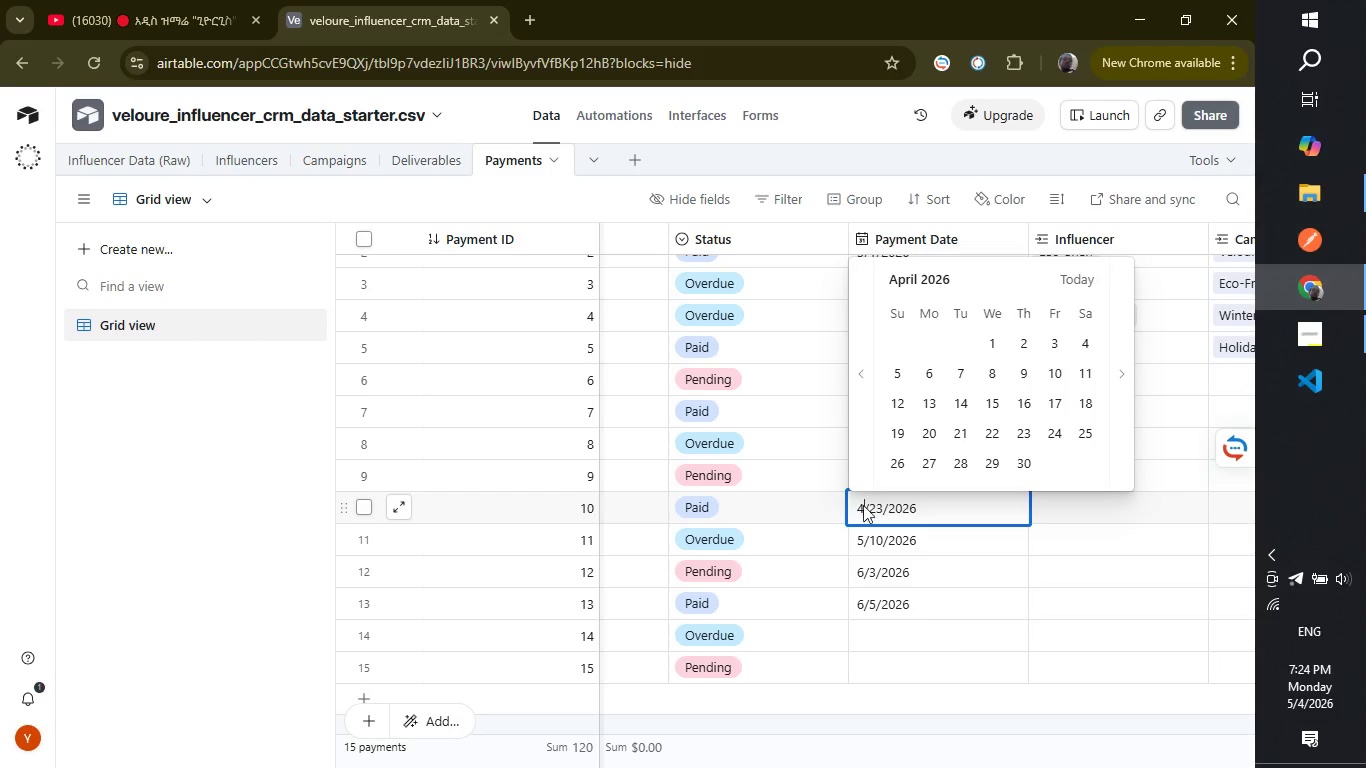 
key(Enter)
 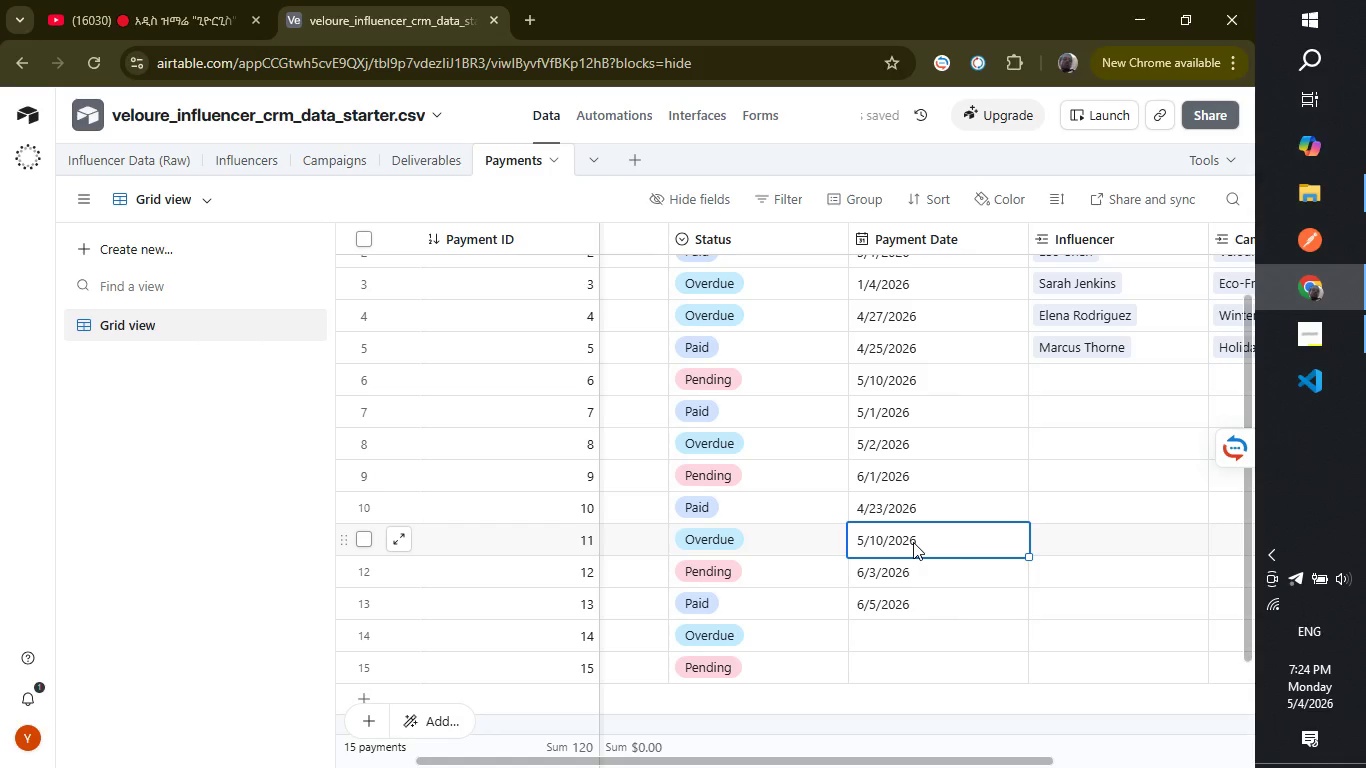 
wait(6.25)
 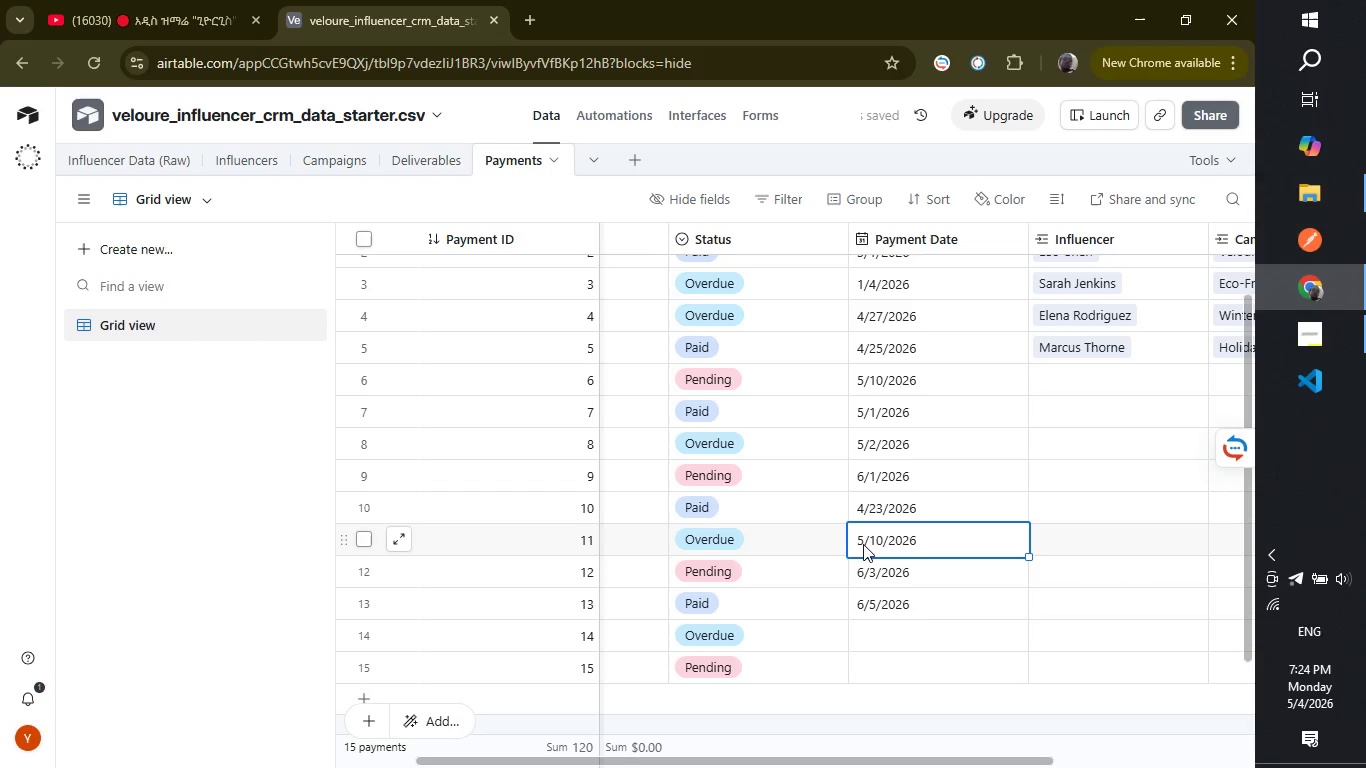 
double_click([864, 539])
 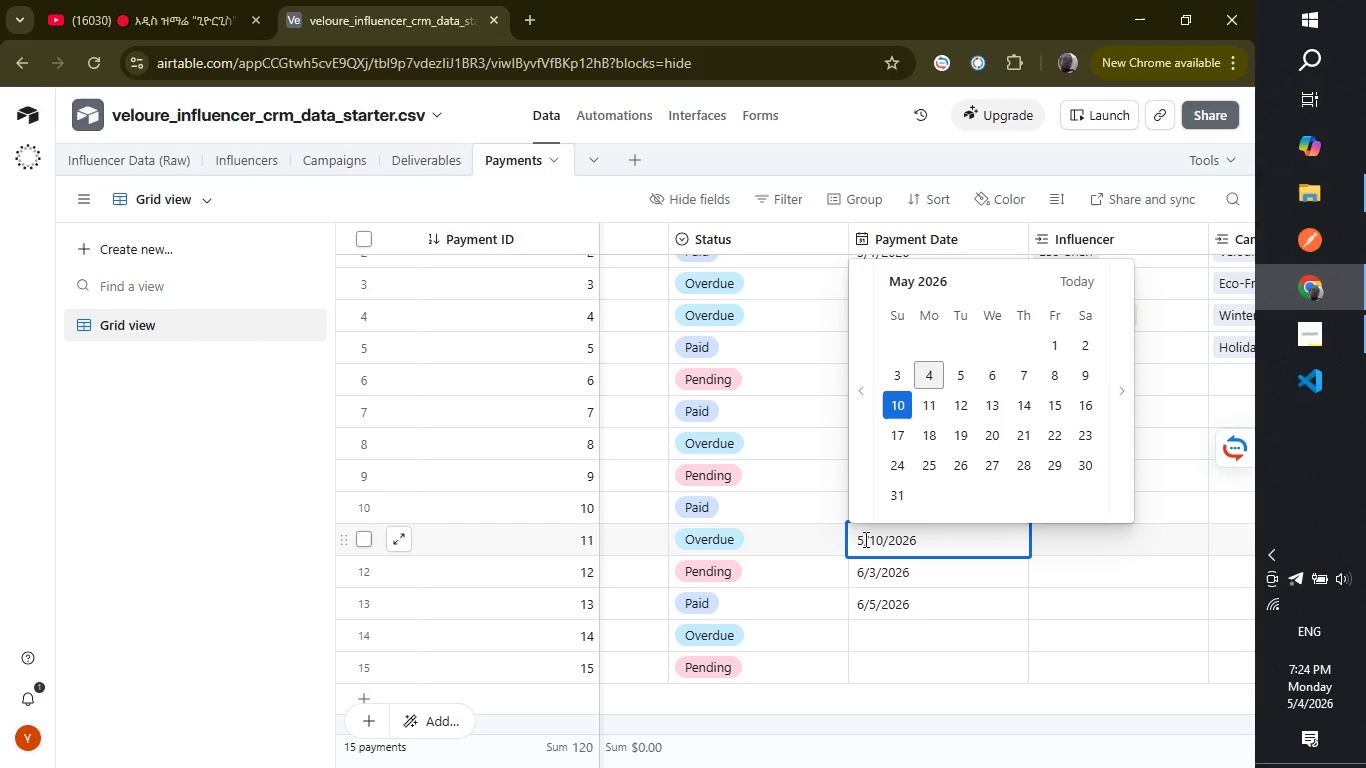 
left_click([864, 539])
 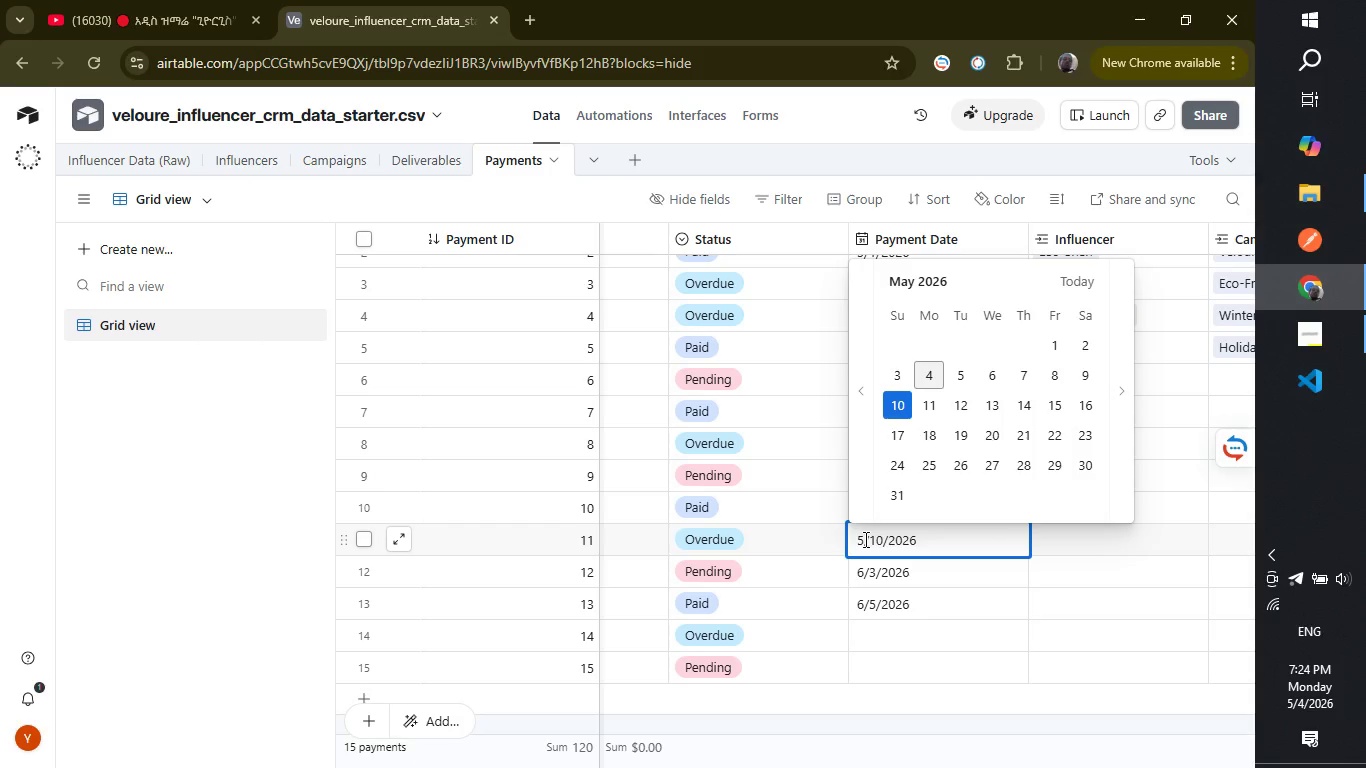 
key(Backspace)
 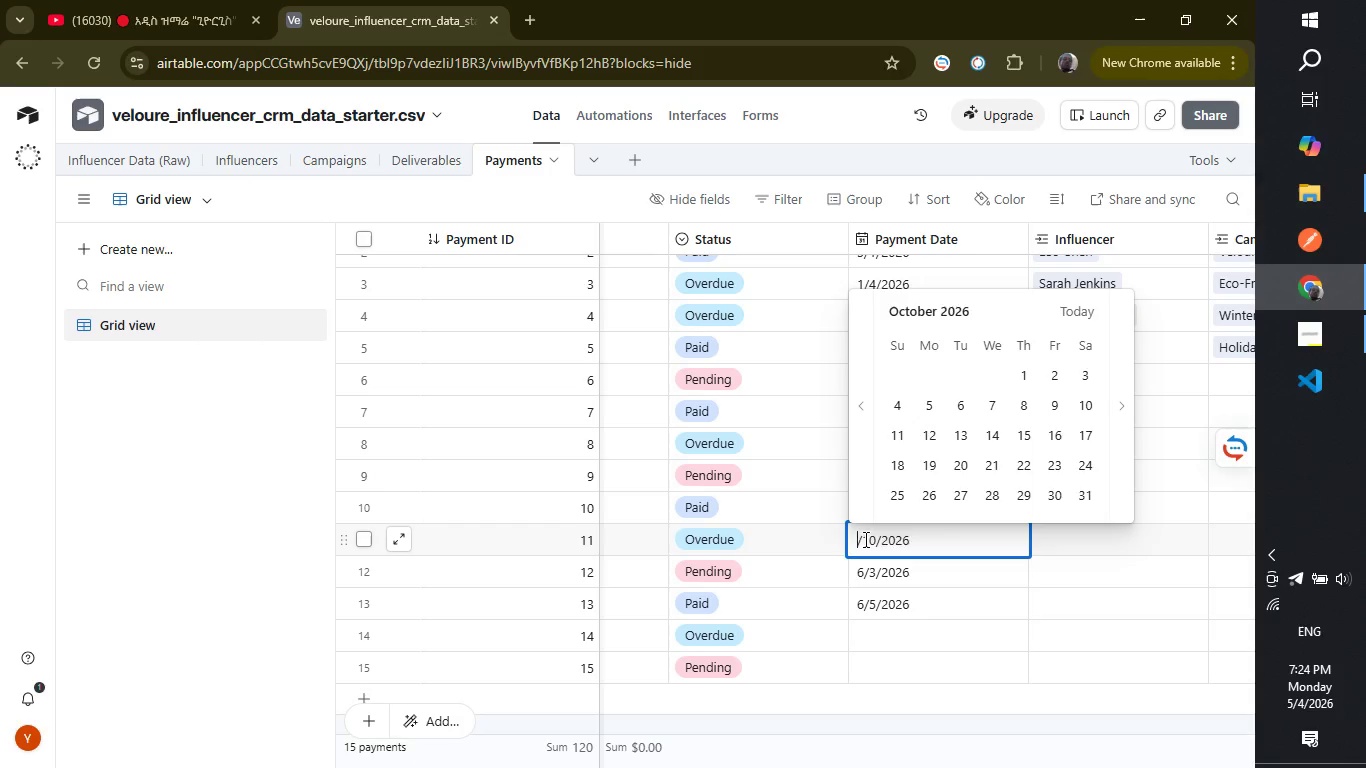 
key(3)
 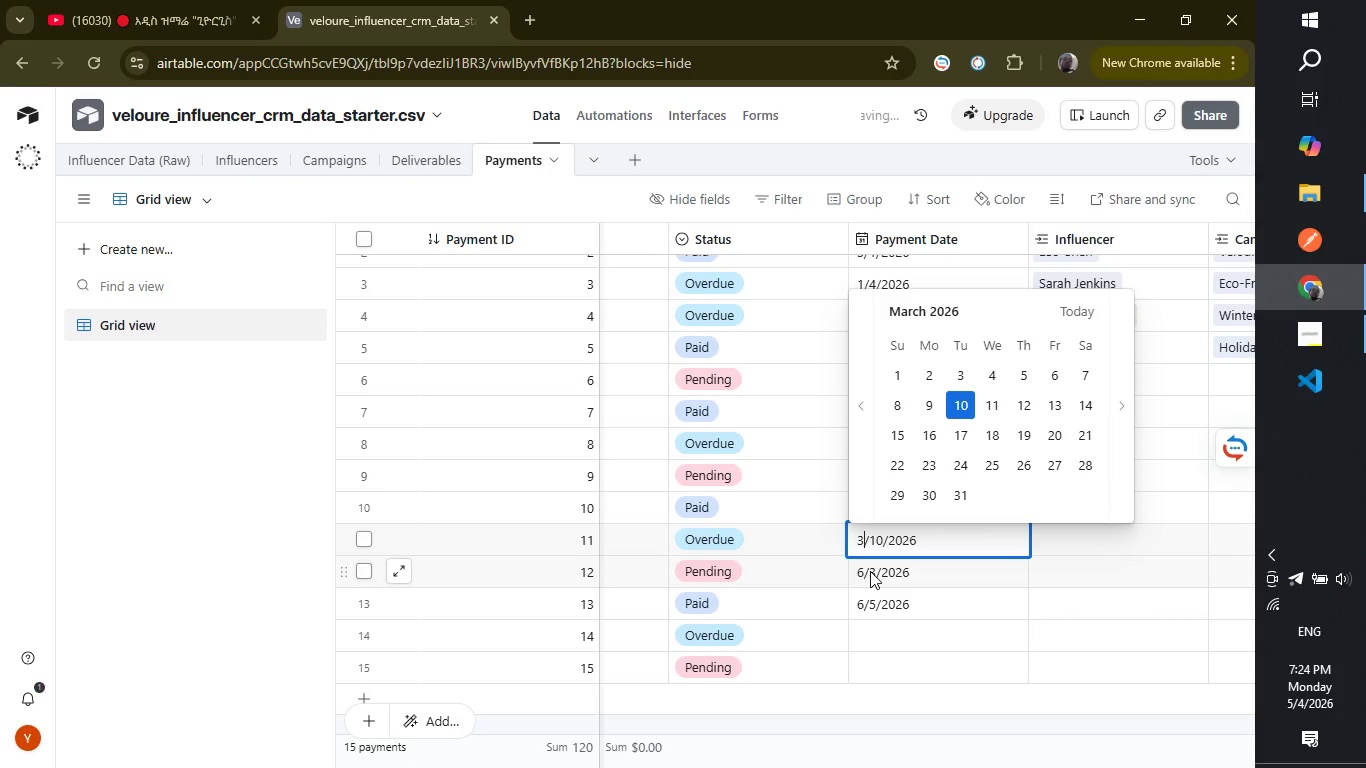 
left_click([870, 571])
 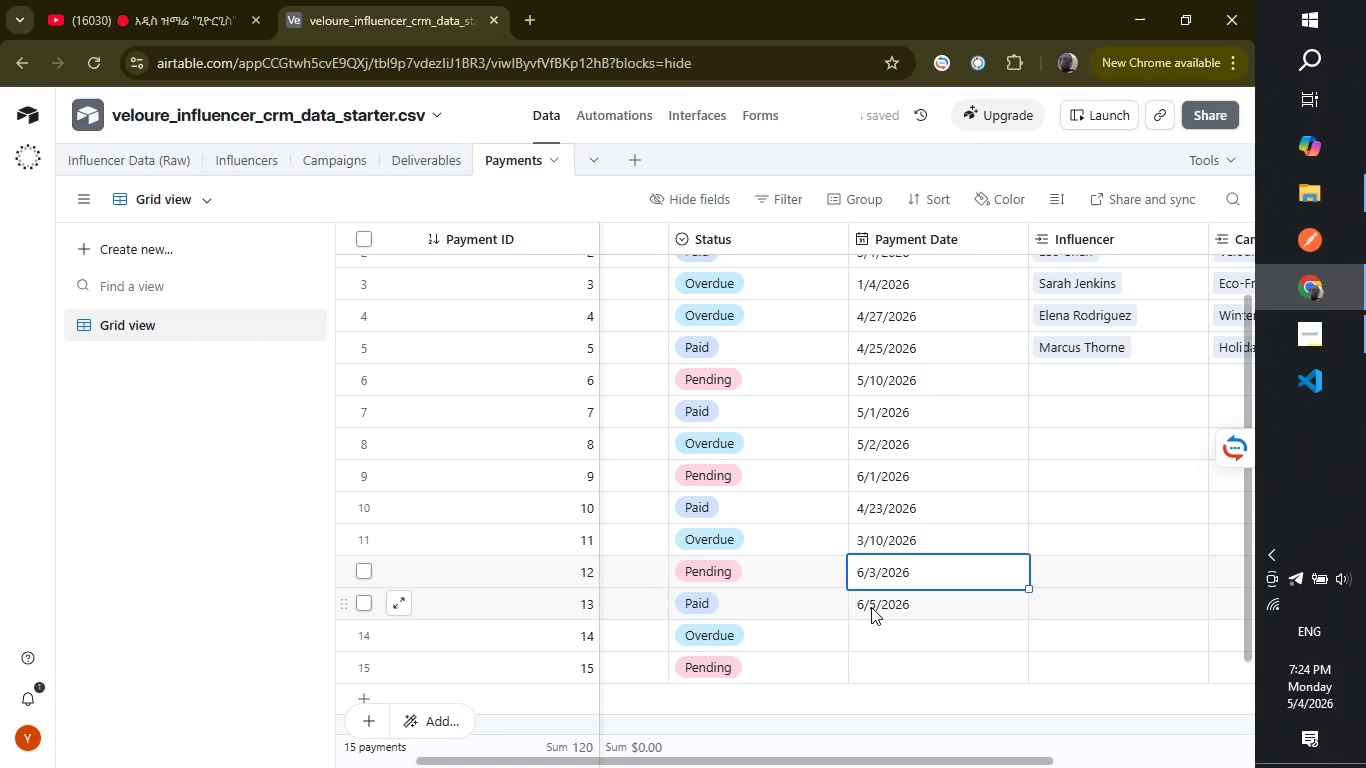 
left_click([871, 607])
 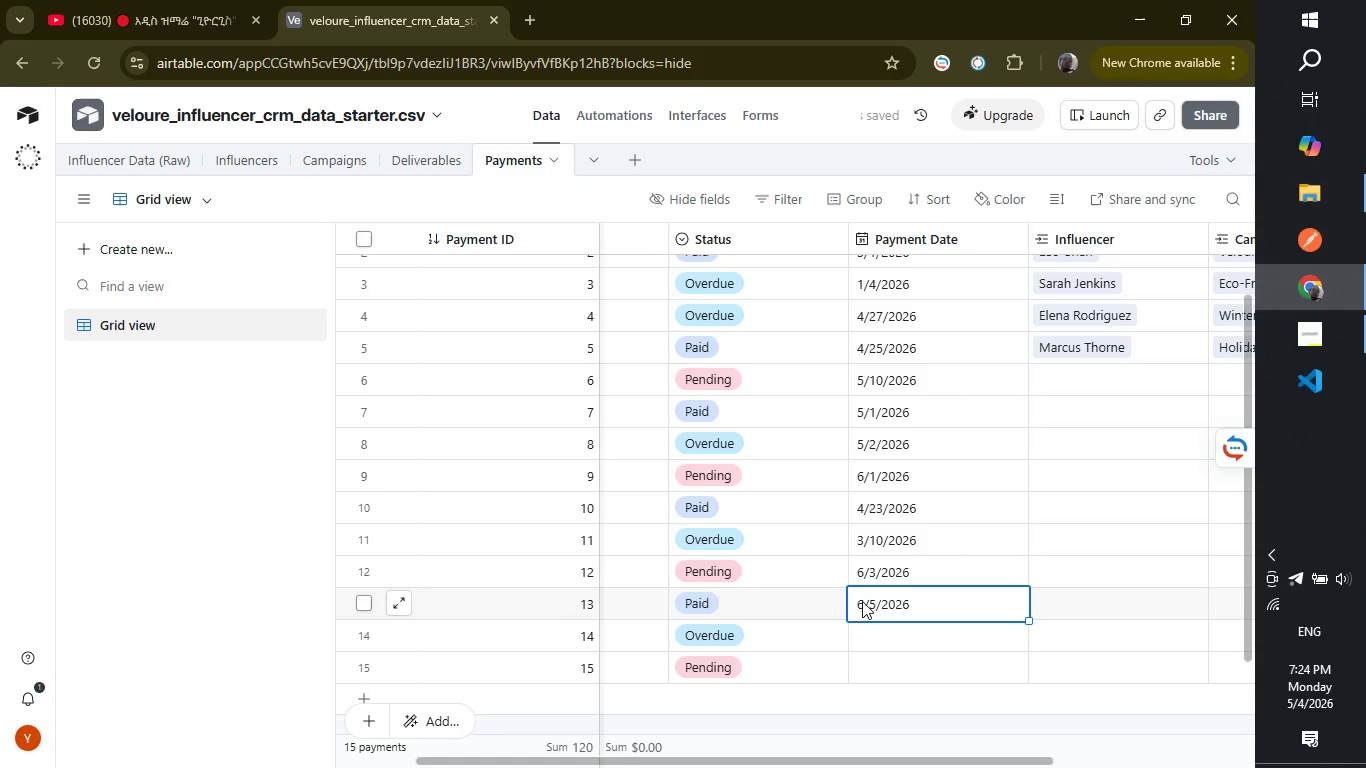 
double_click([862, 601])
 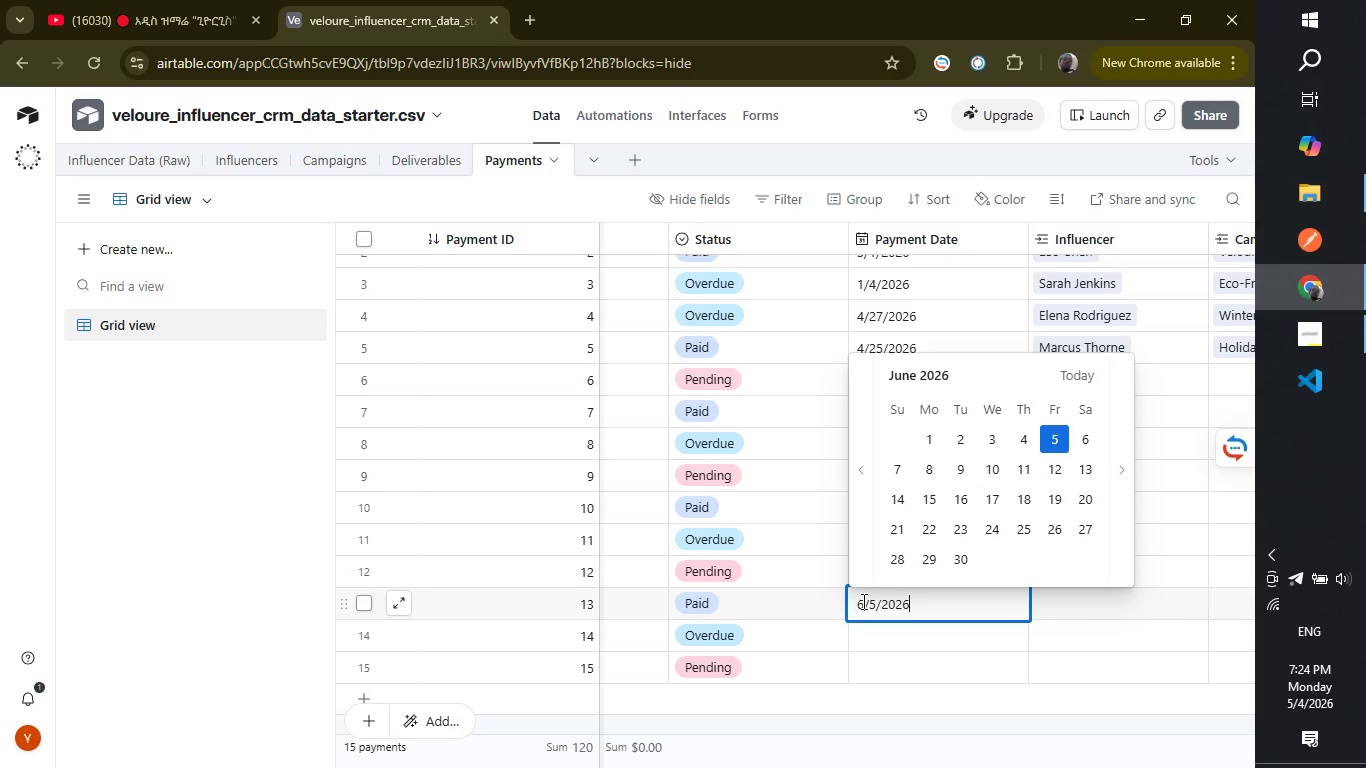 
left_click([862, 601])
 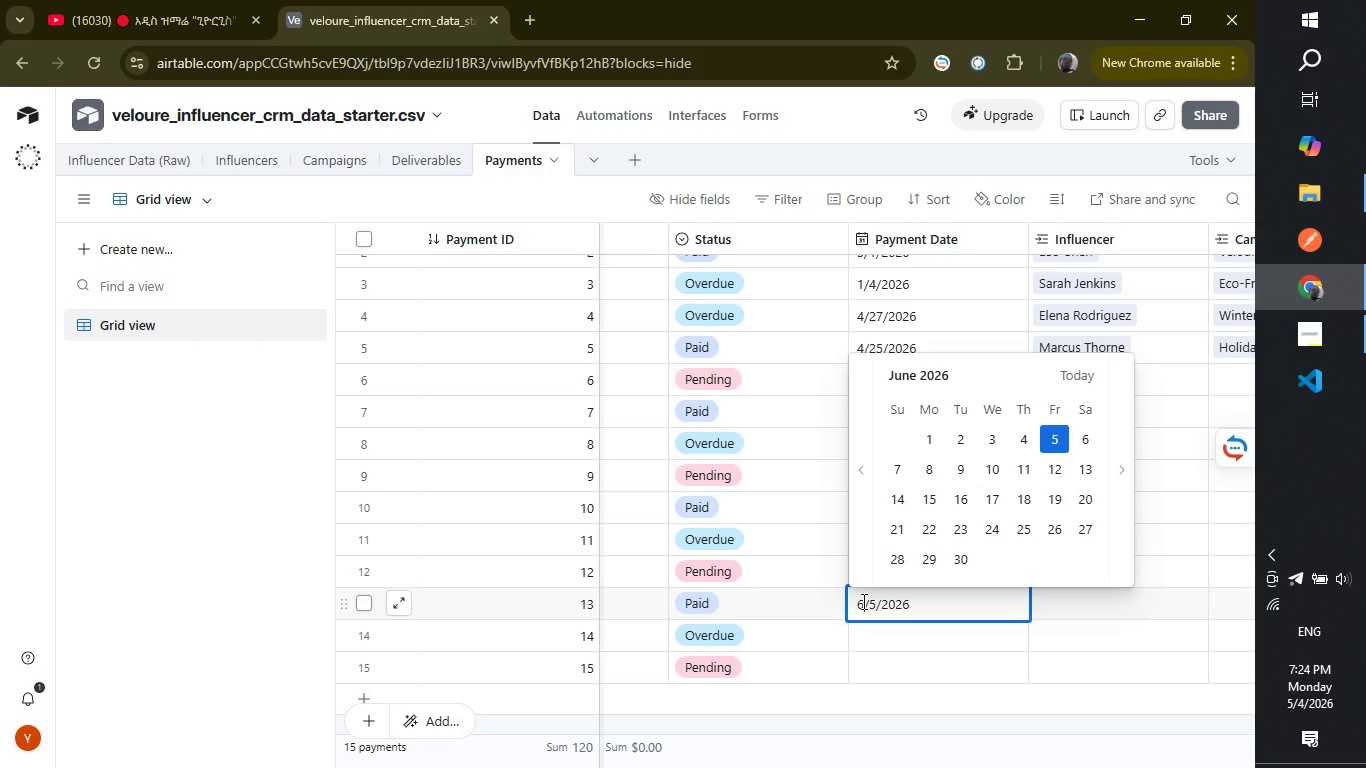 
key(Backspace)
 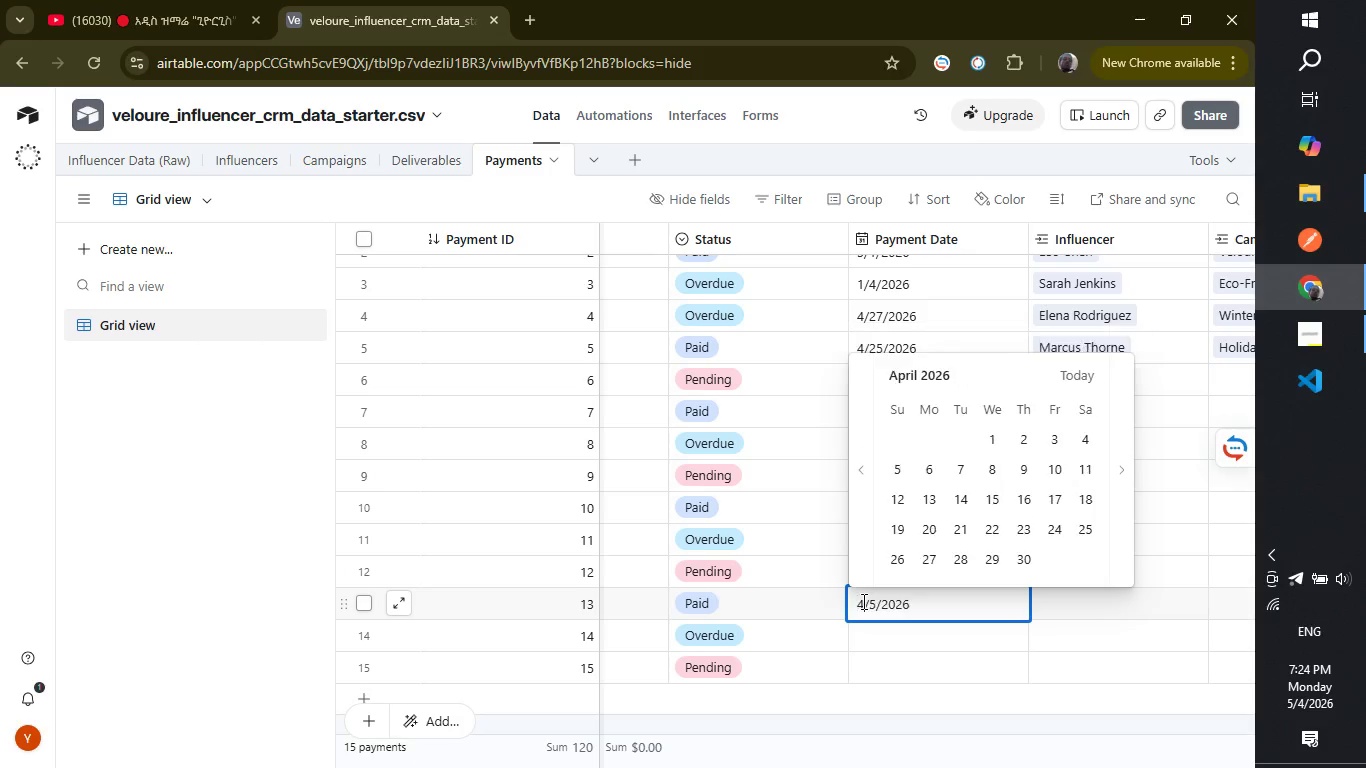 
key(4)
 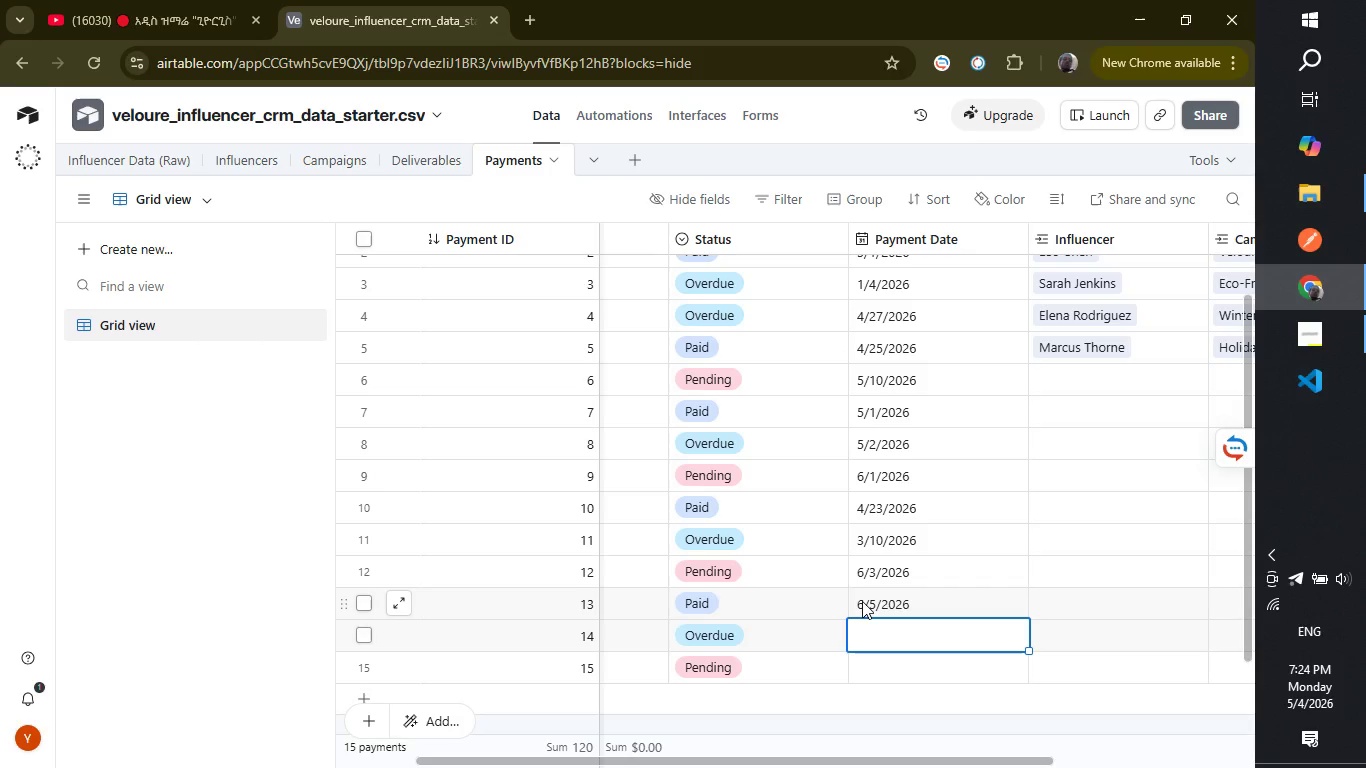 
key(Enter)
 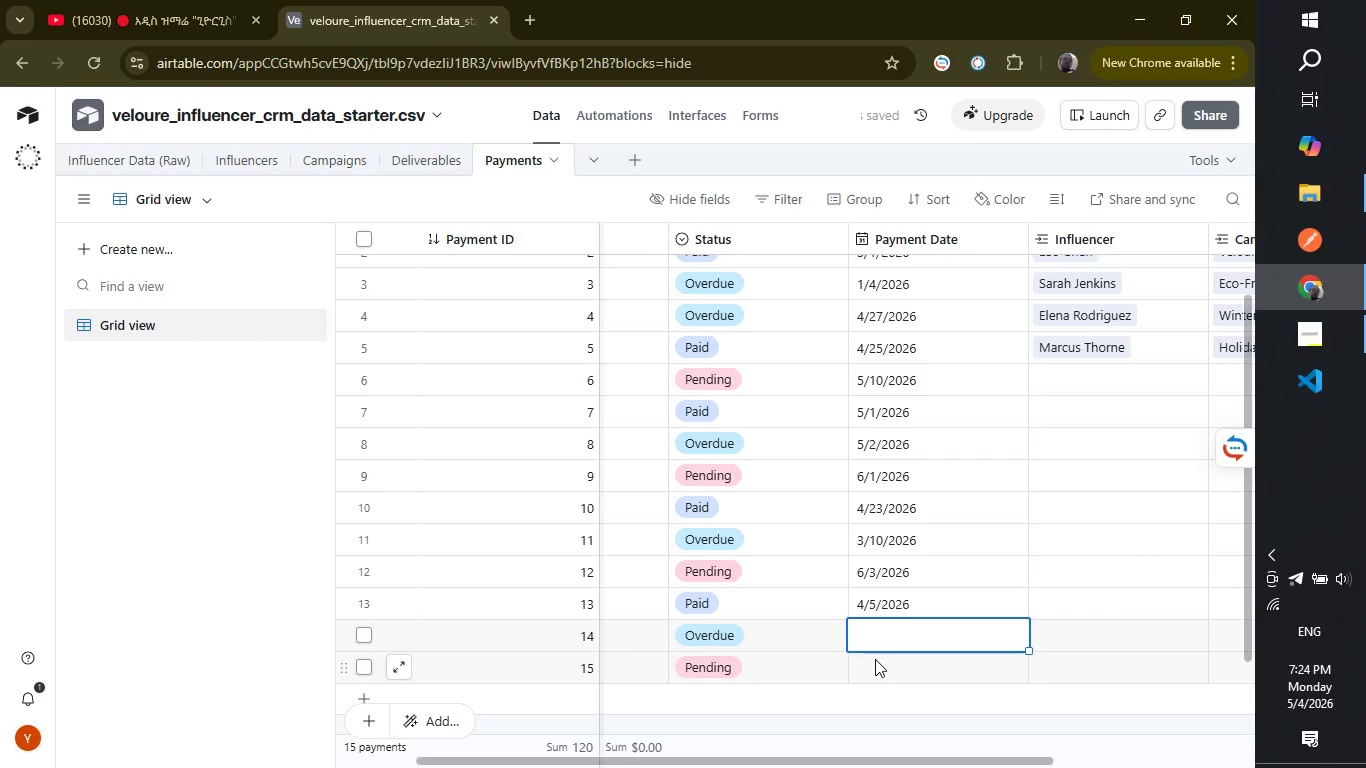 
type(4/28/2026)
 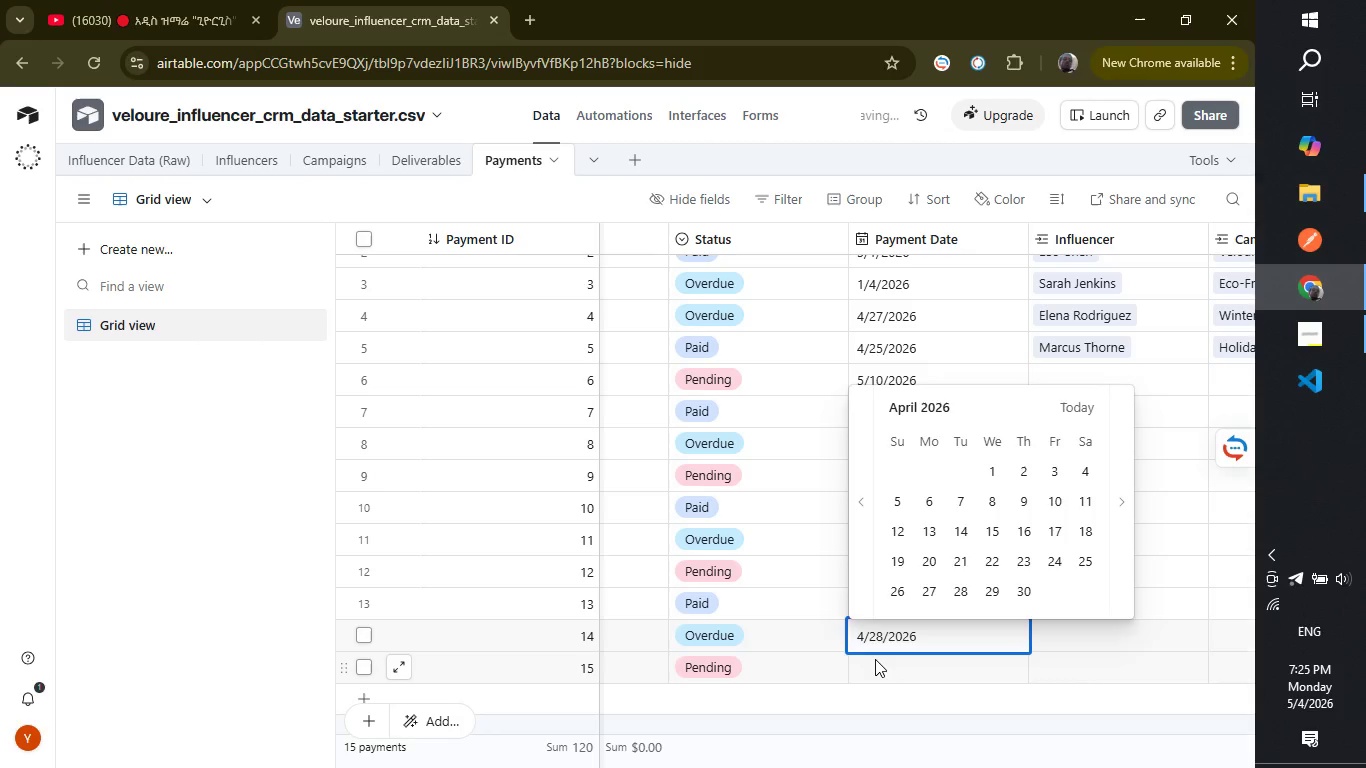 
key(Enter)
 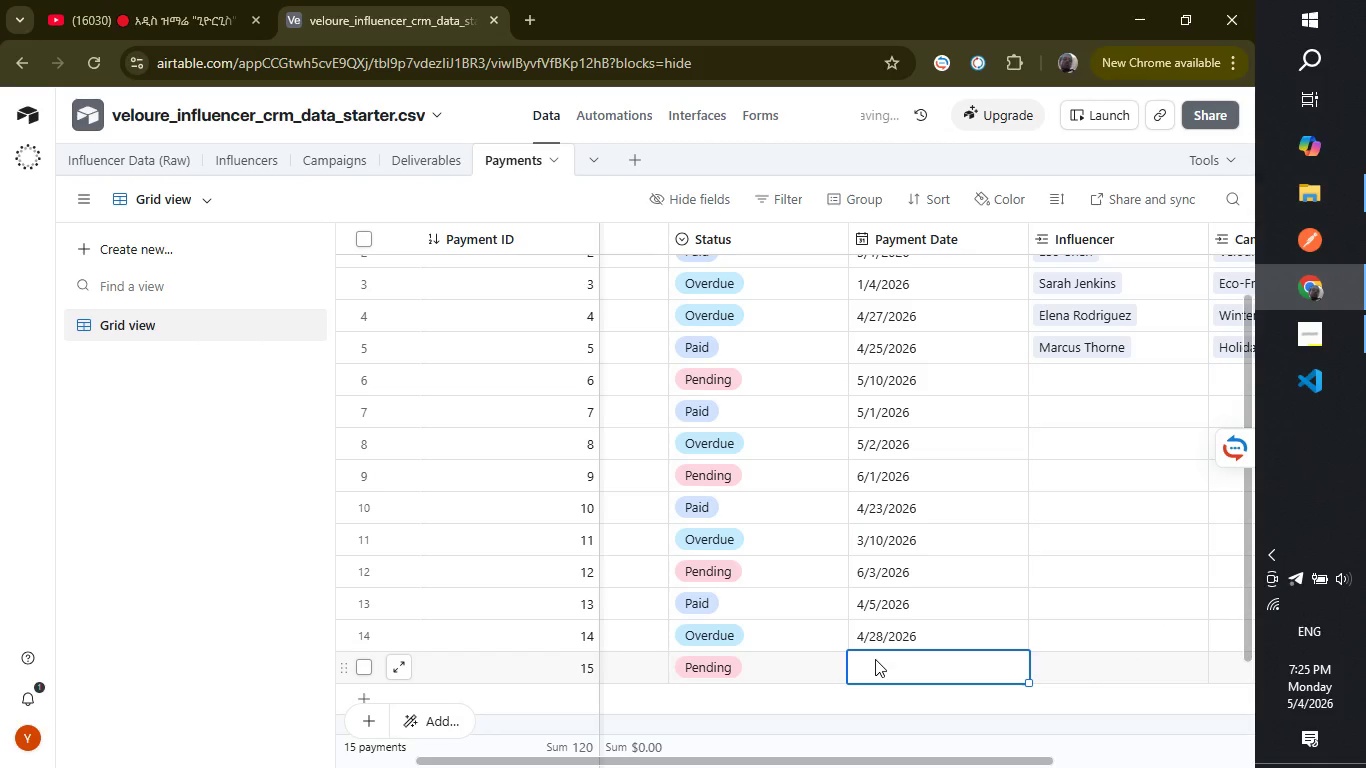 
type(5/18/2026)
 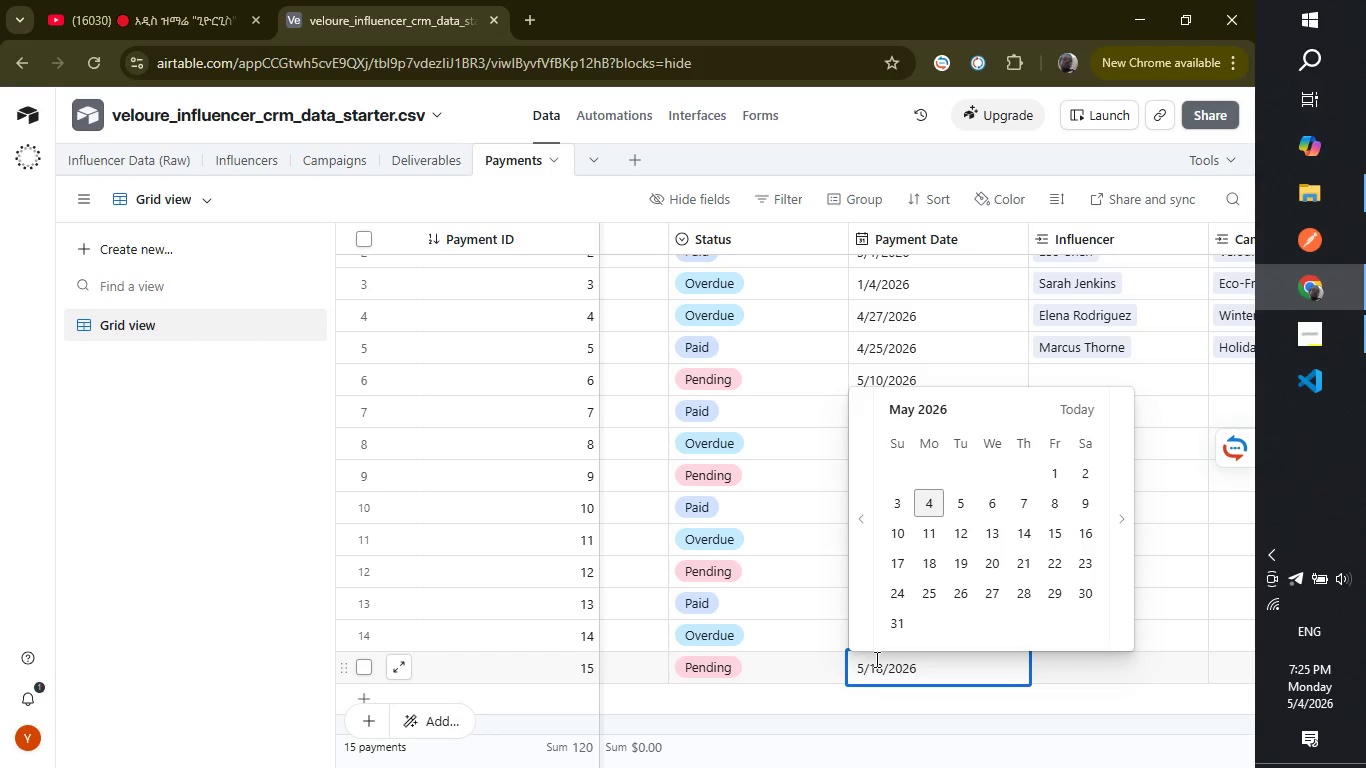 
key(Enter)
 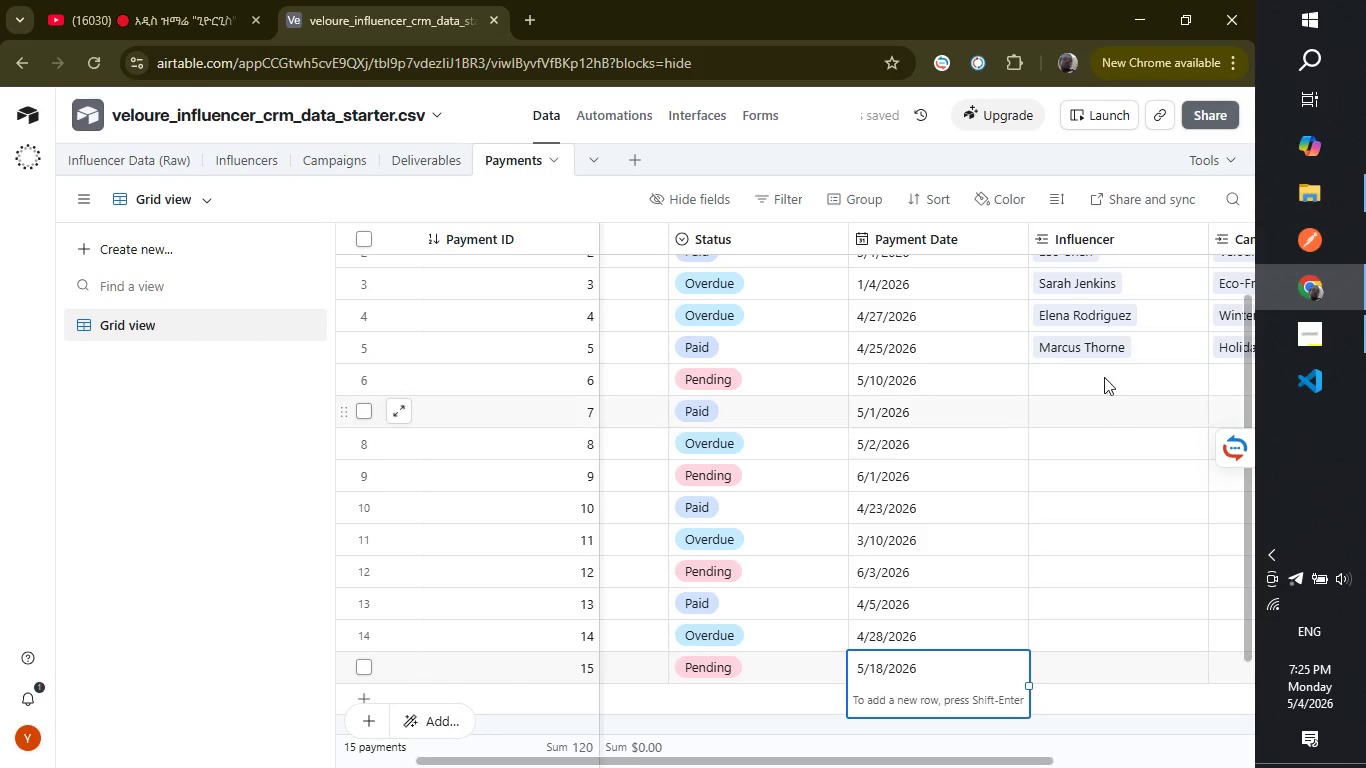 
left_click([1095, 391])
 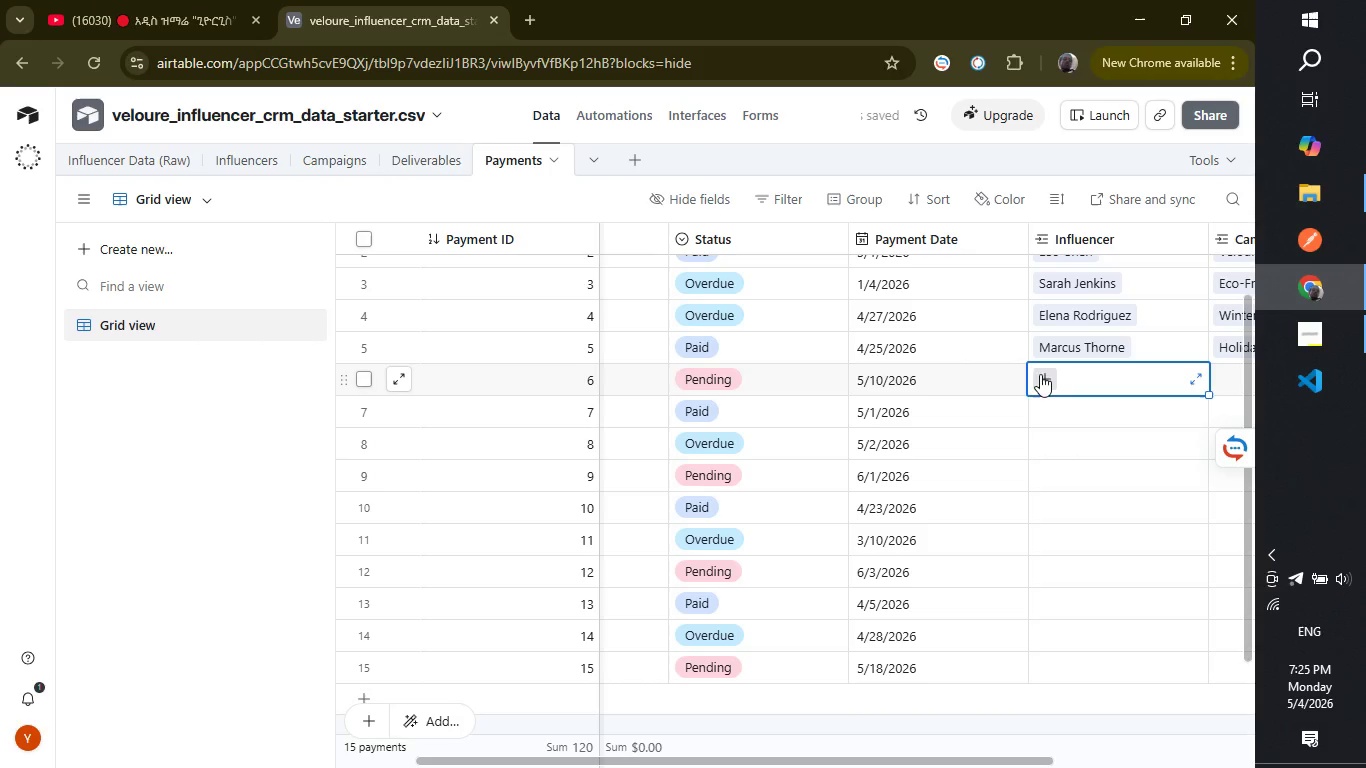 
left_click([1042, 376])
 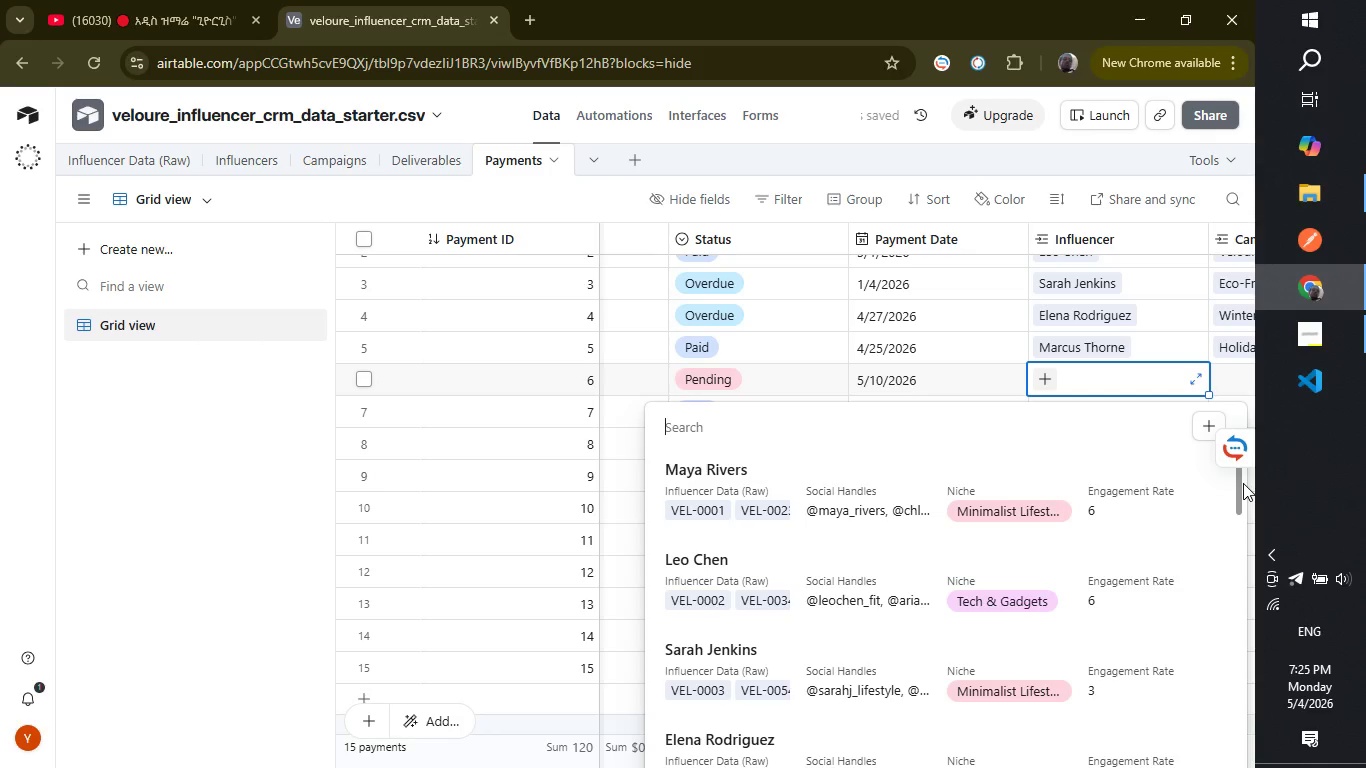 
left_click_drag(start_coordinate=[1240, 485], to_coordinate=[1233, 556])
 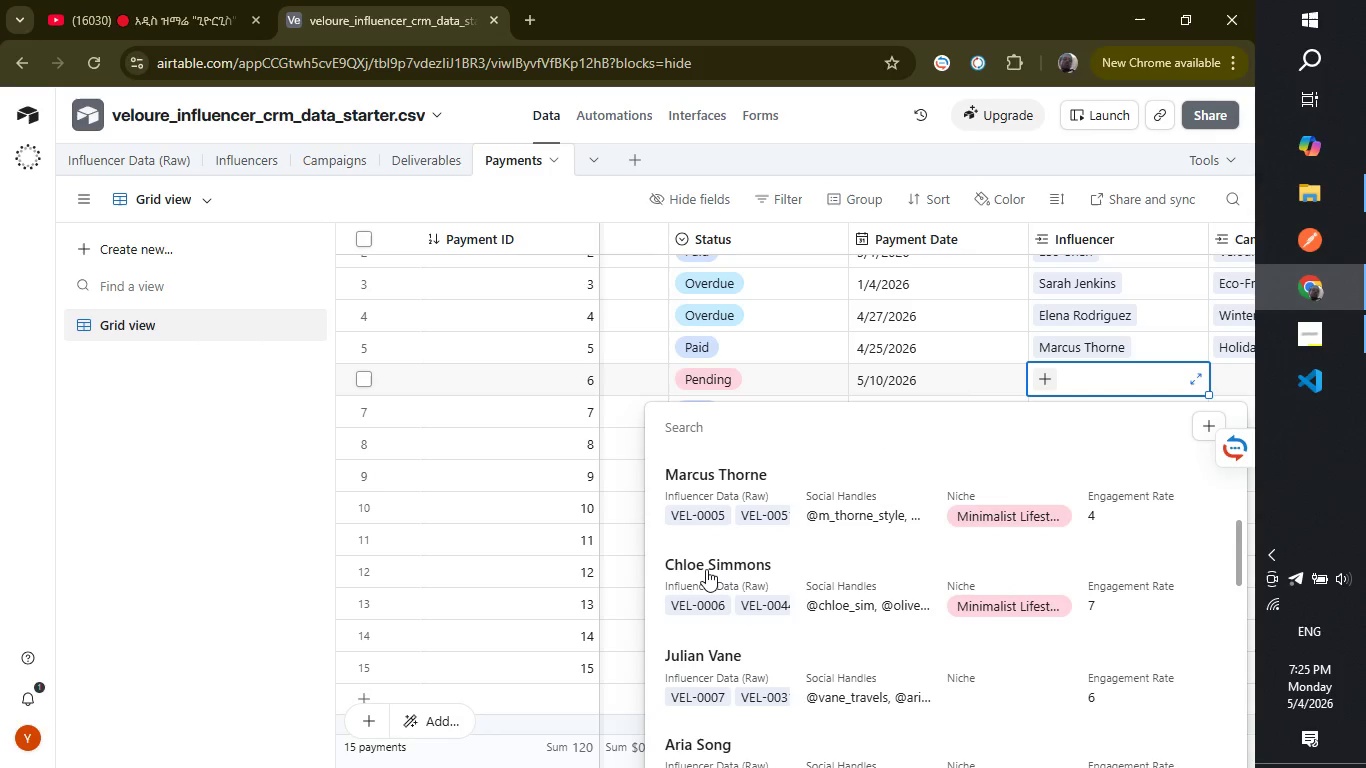 
left_click([706, 569])
 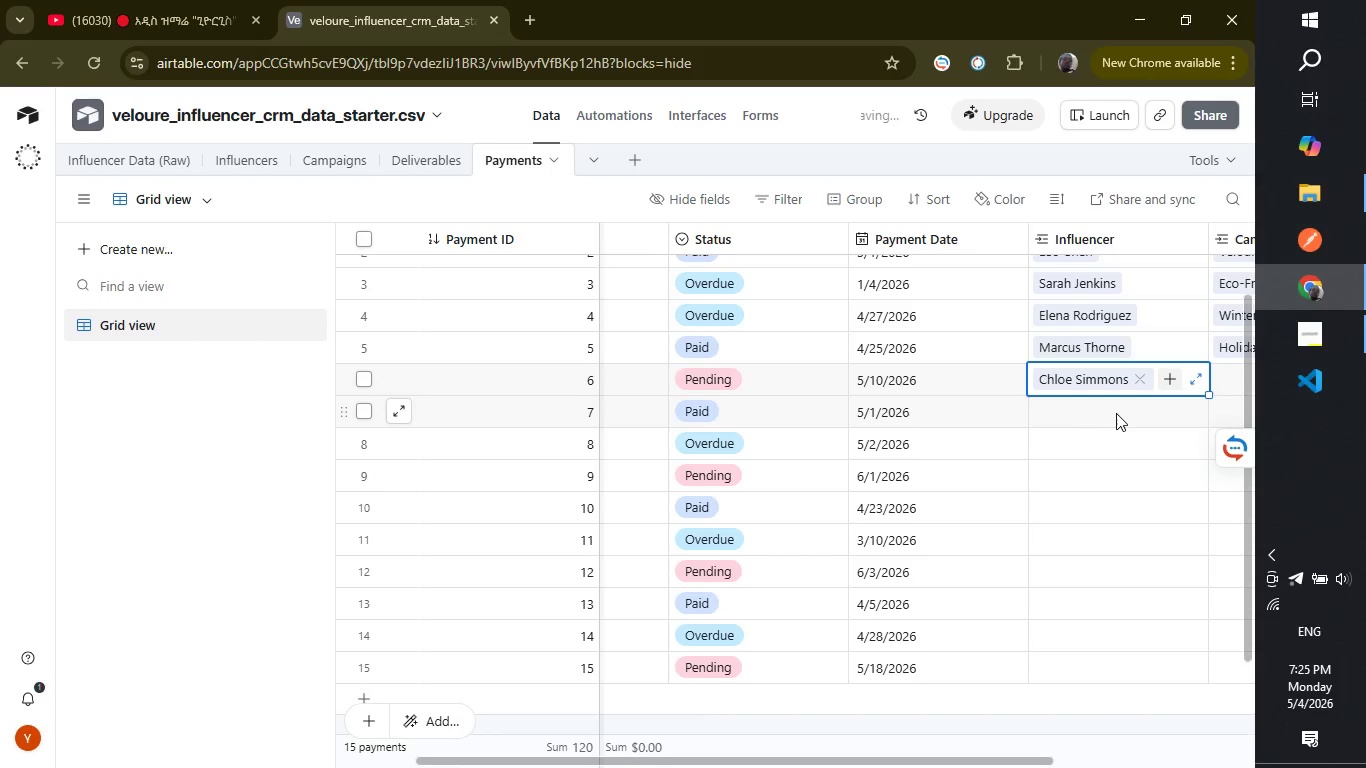 
left_click([1116, 413])
 